 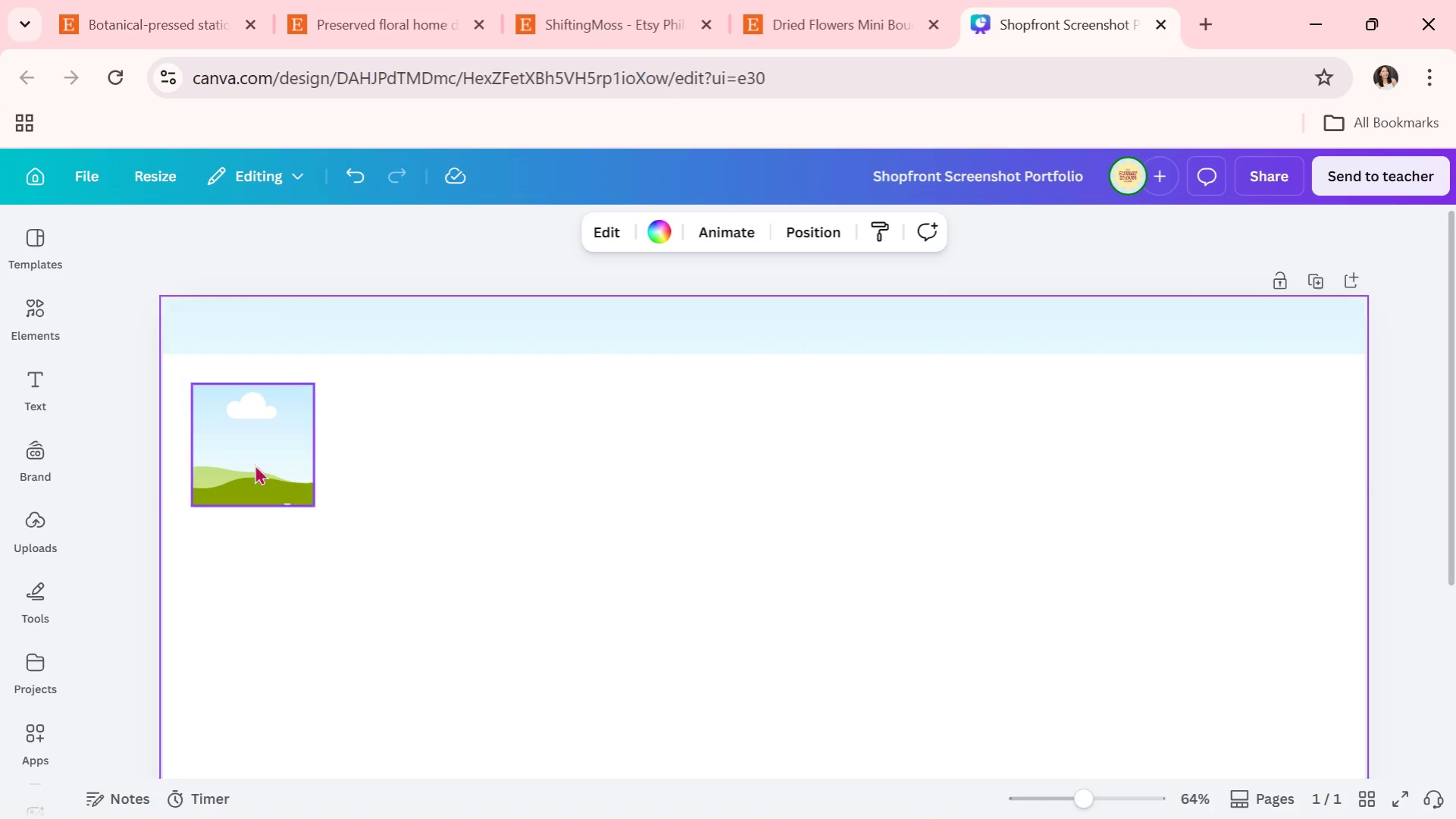 
left_click_drag(start_coordinate=[253, 462], to_coordinate=[248, 456])
 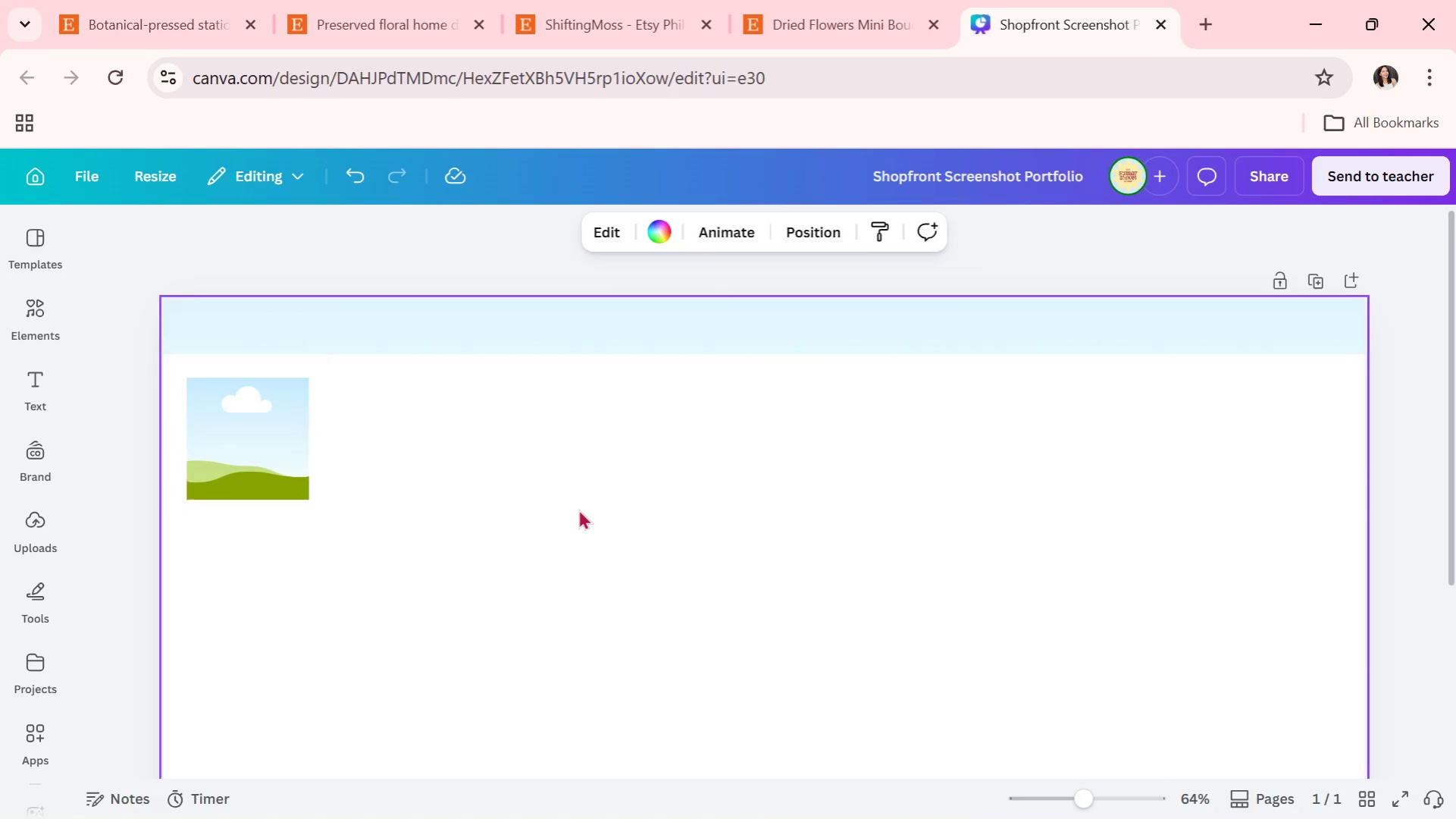 
scroll: coordinate [346, 472], scroll_direction: up, amount: 3.0
 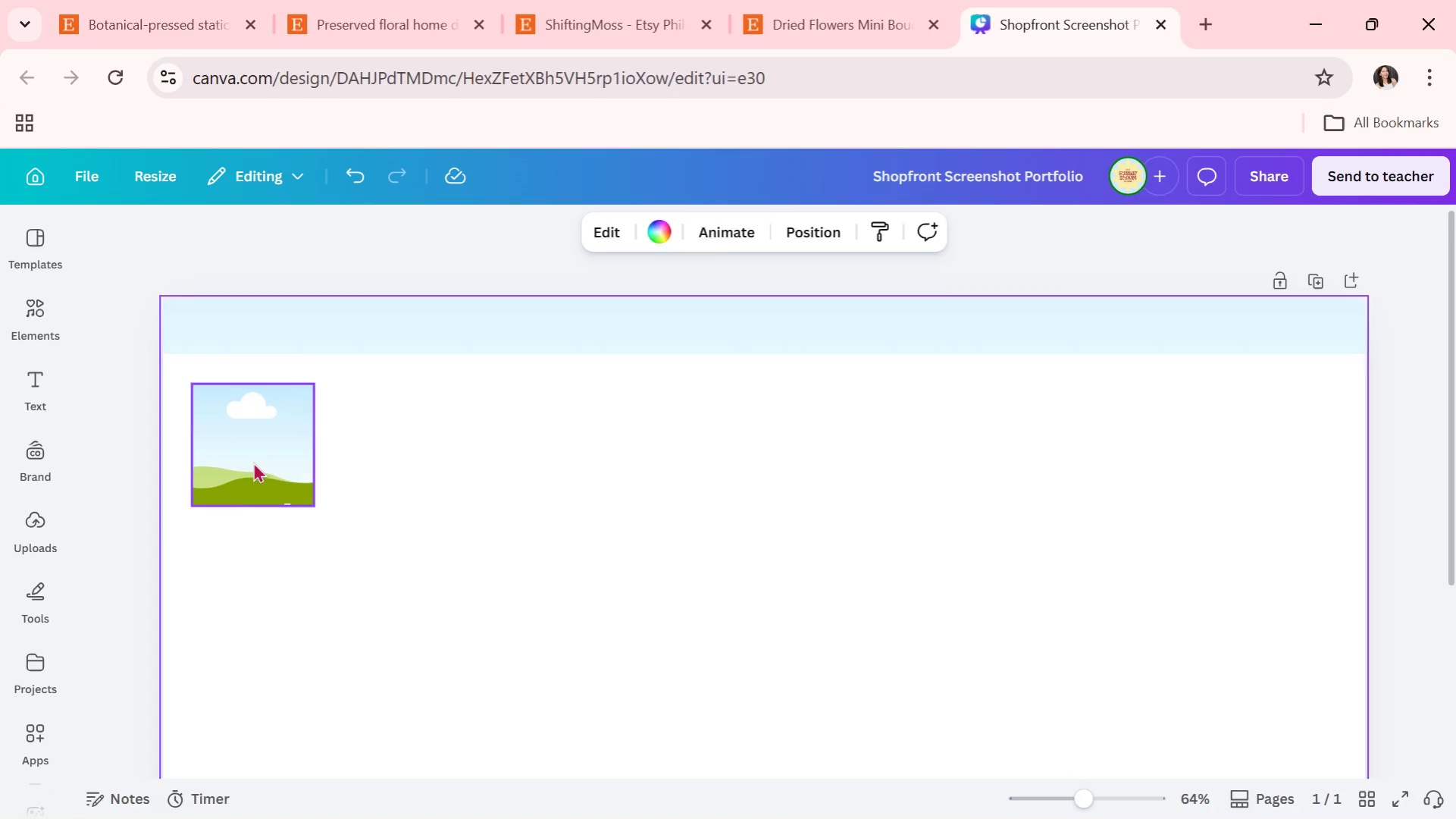 
double_click([578, 509])
 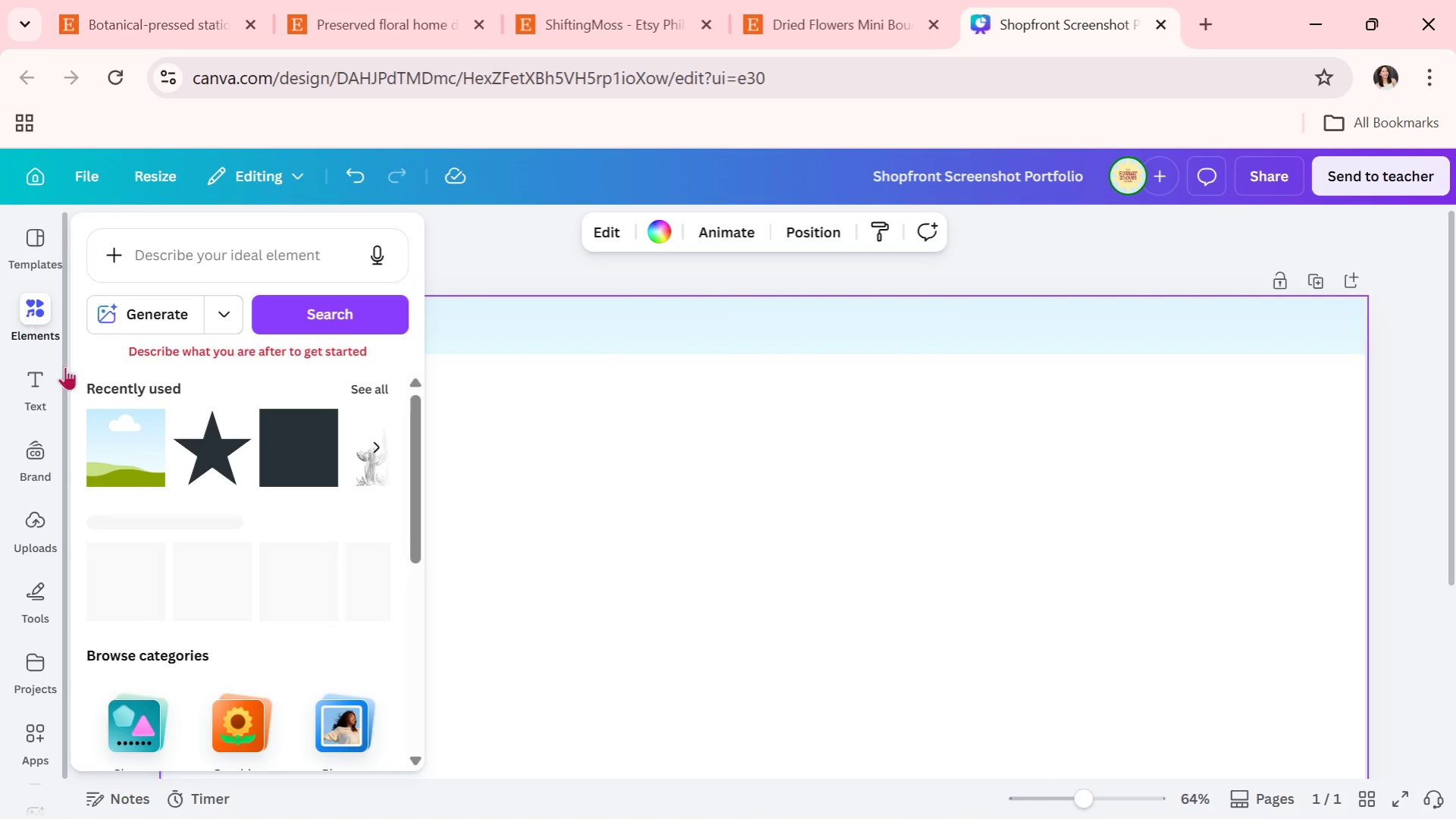 
left_click([45, 404])
 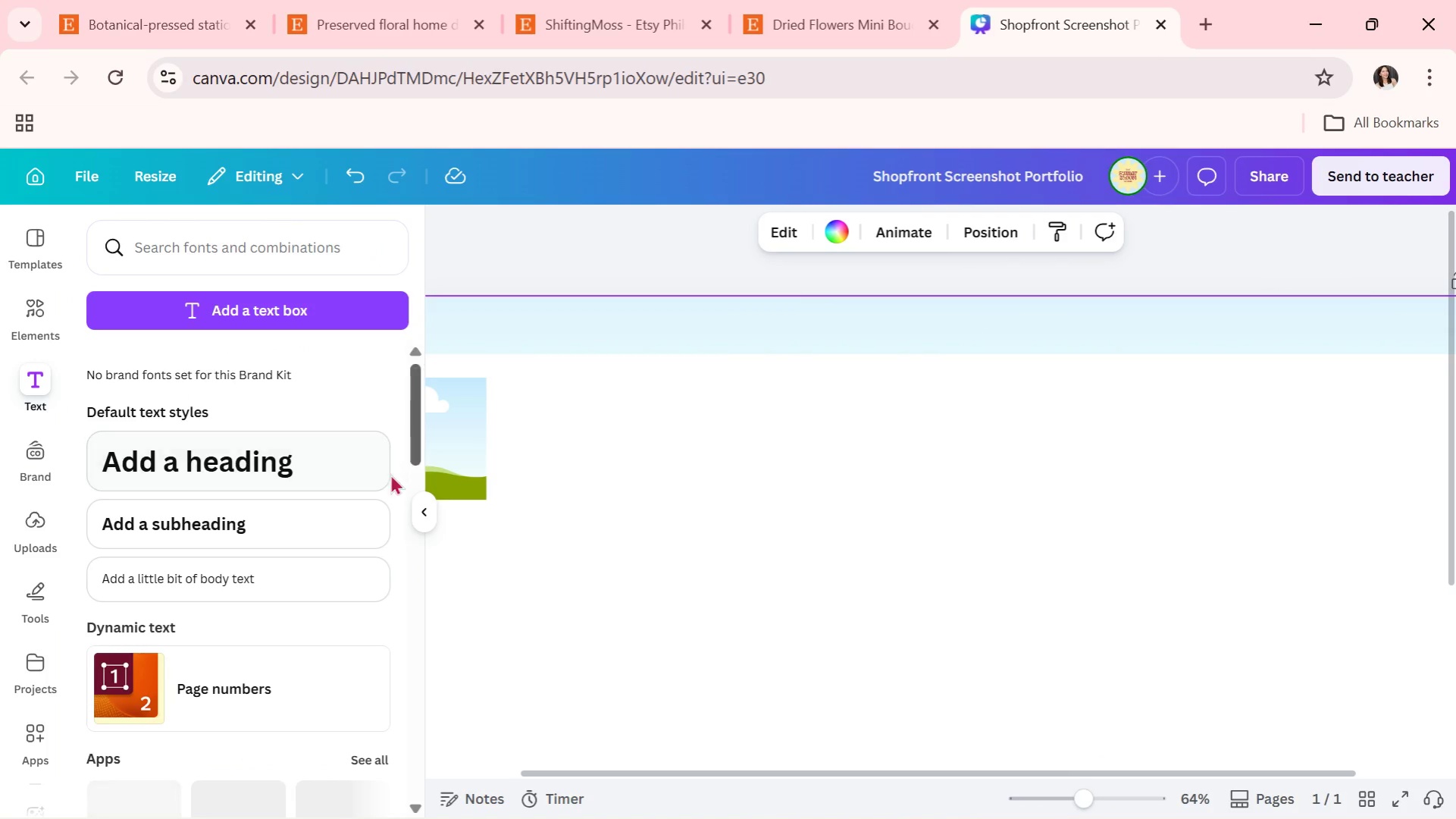 
left_click([262, 472])
 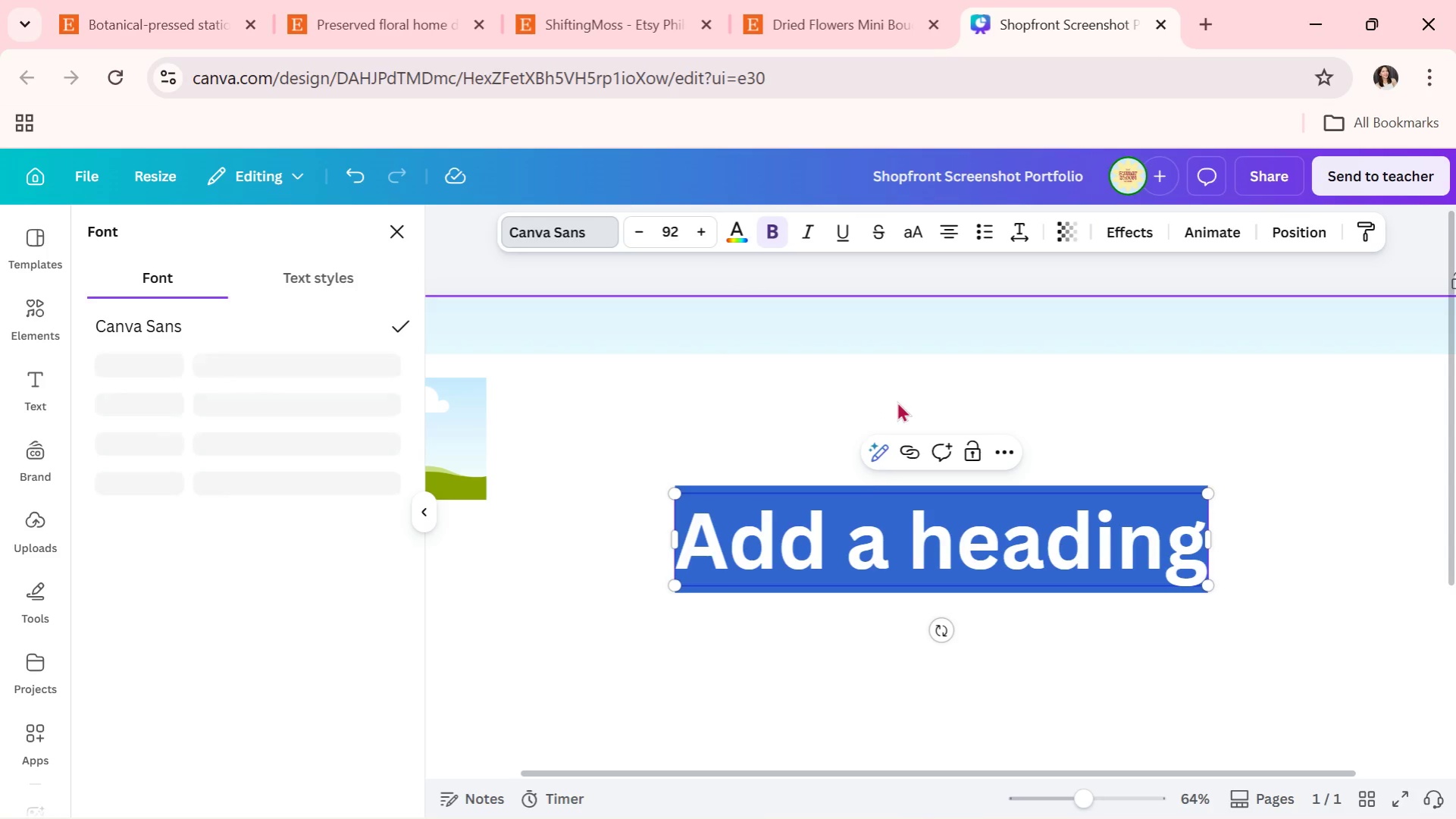 
wait(76.86)
 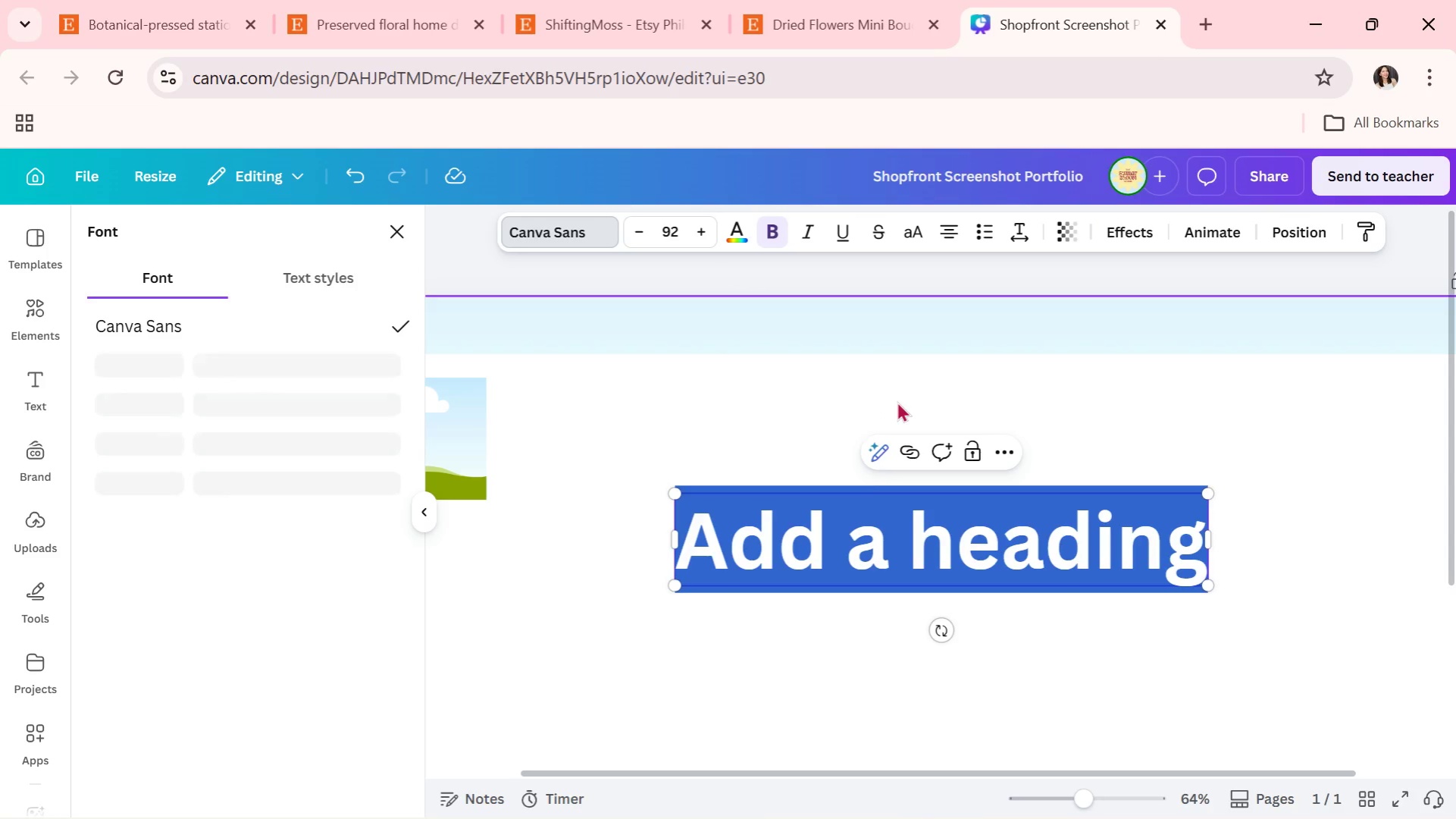 
scroll: coordinate [907, 425], scroll_direction: down, amount: 1.0
 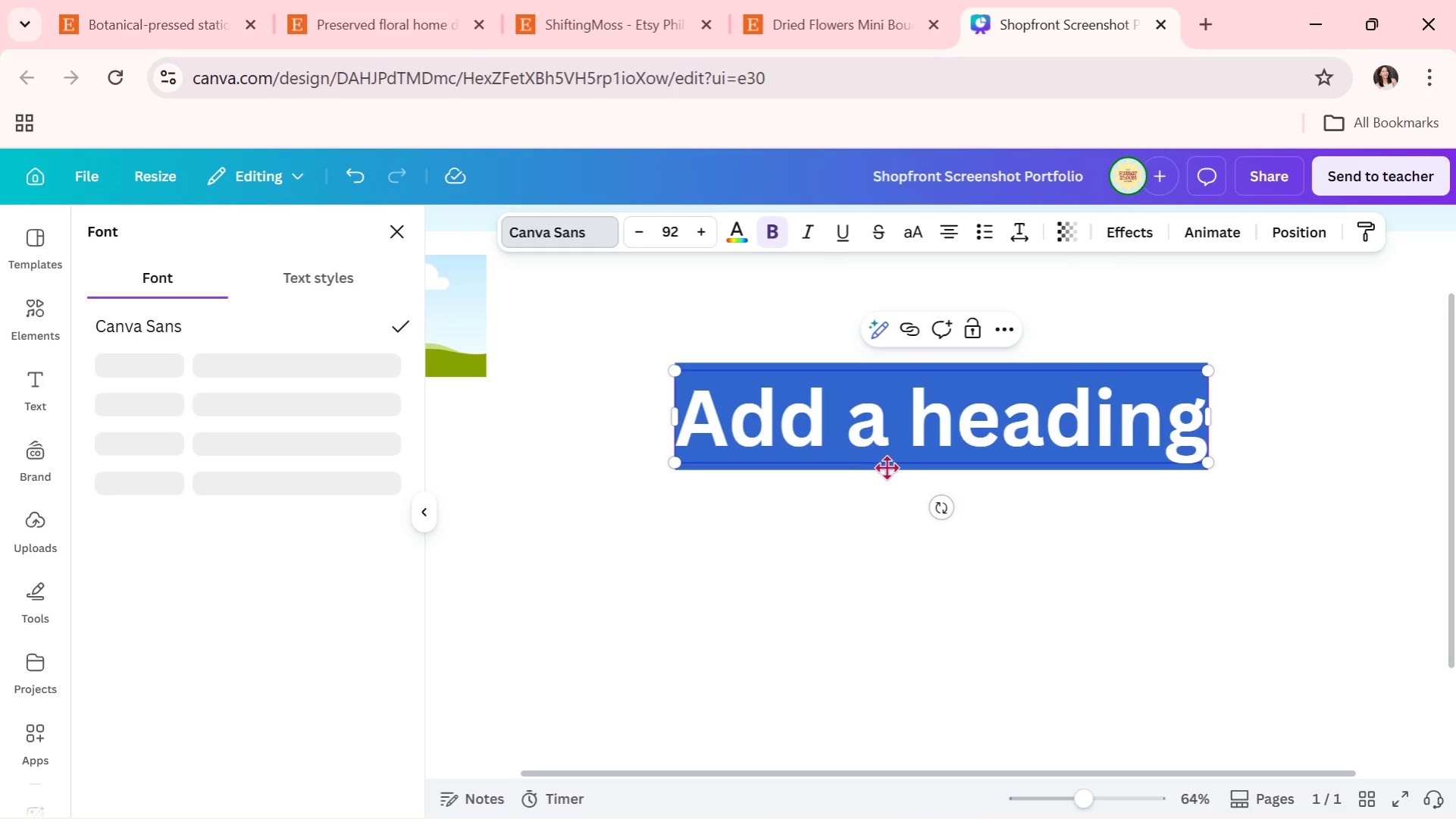 
wait(12.8)
 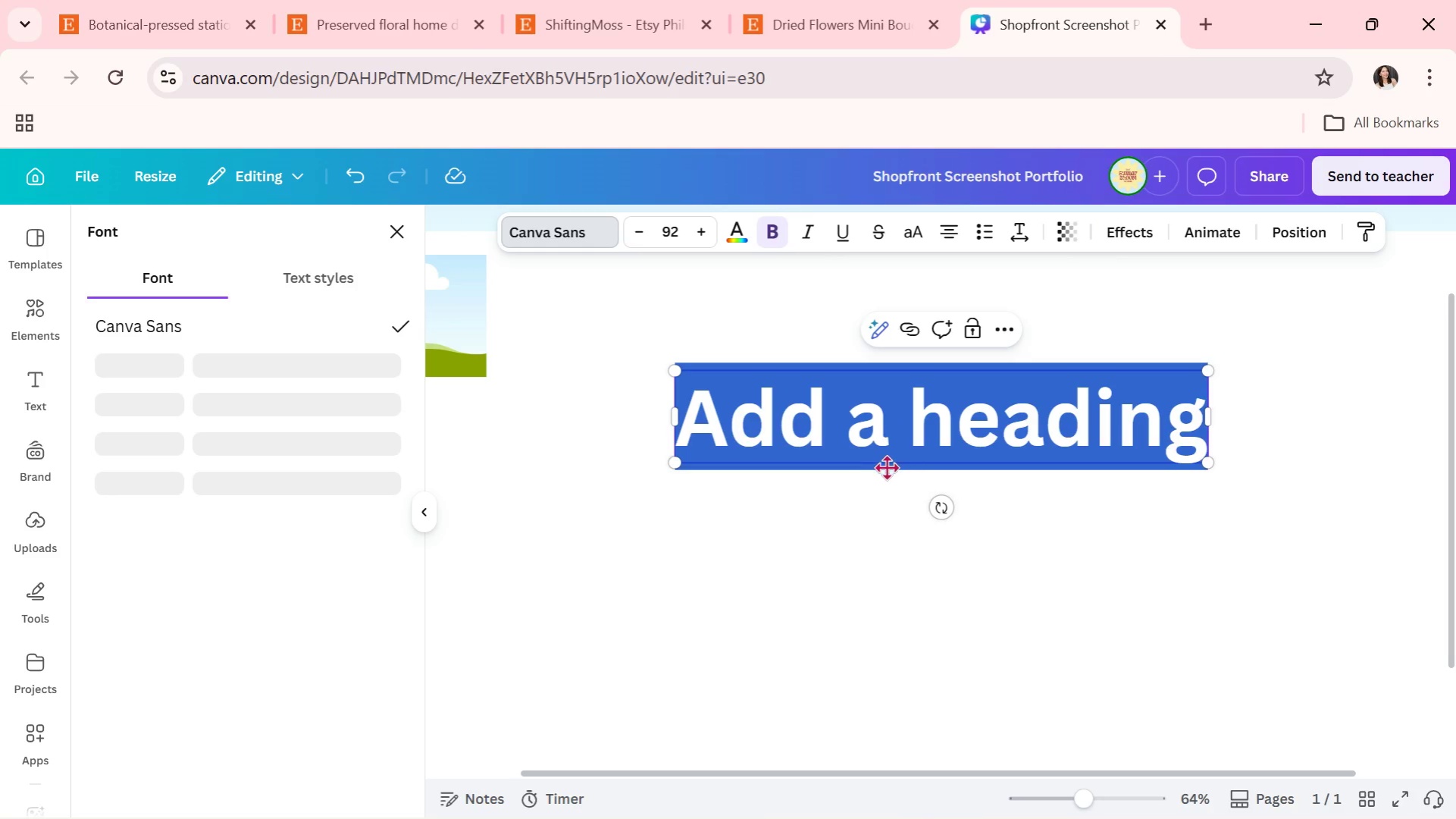 
left_click([579, 231])
 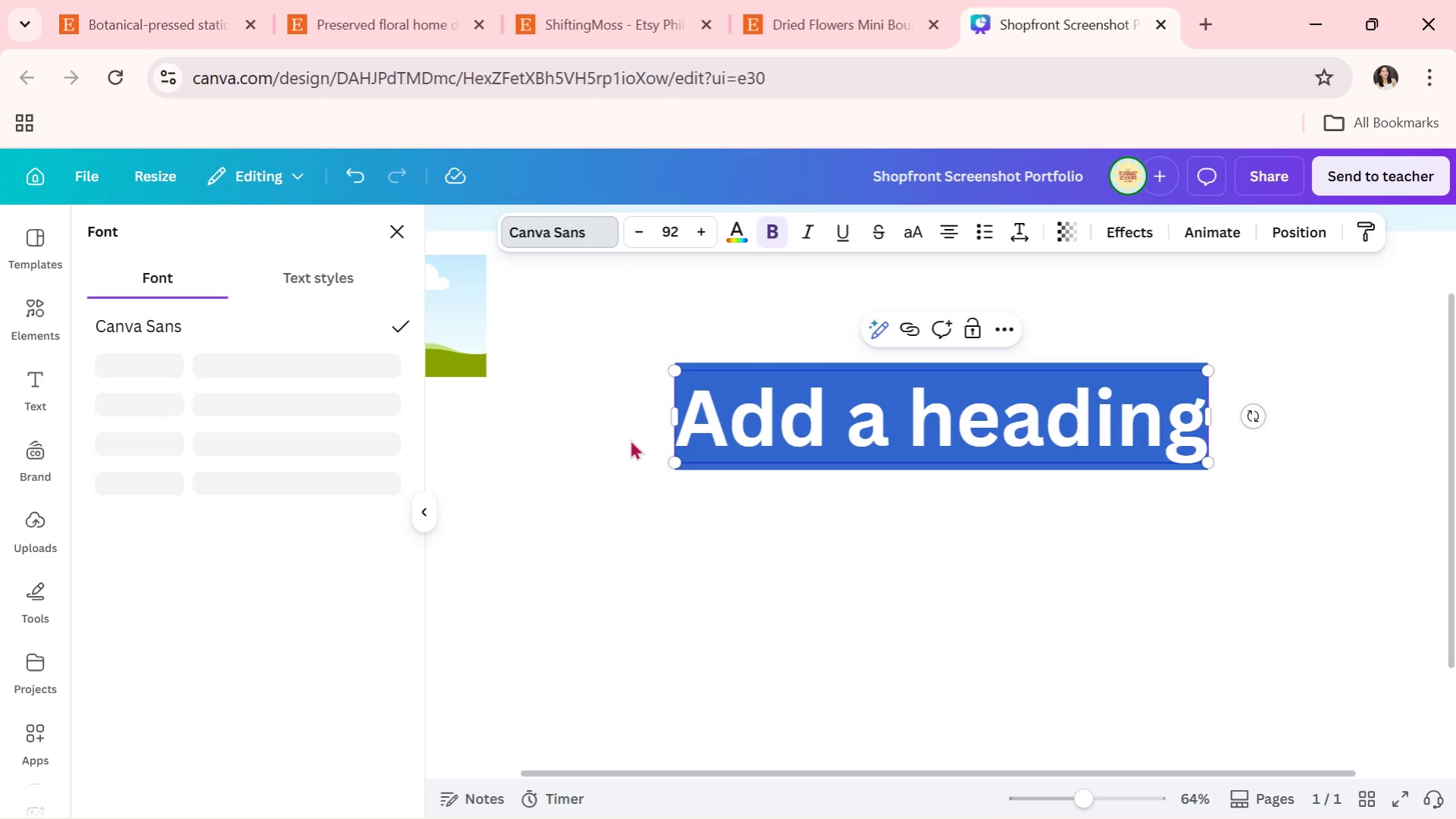 
wait(32.31)
 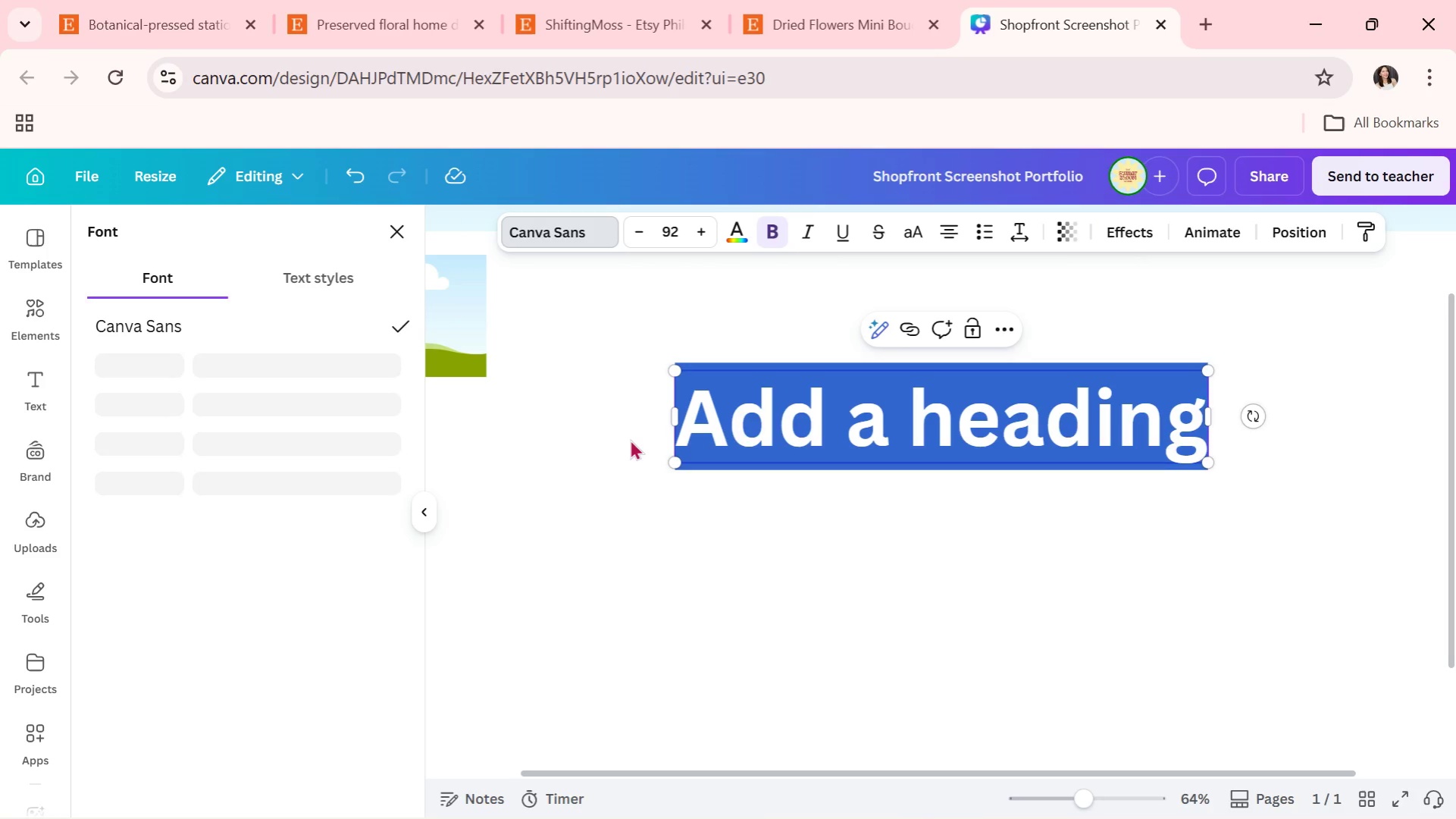 
left_click([305, 83])
 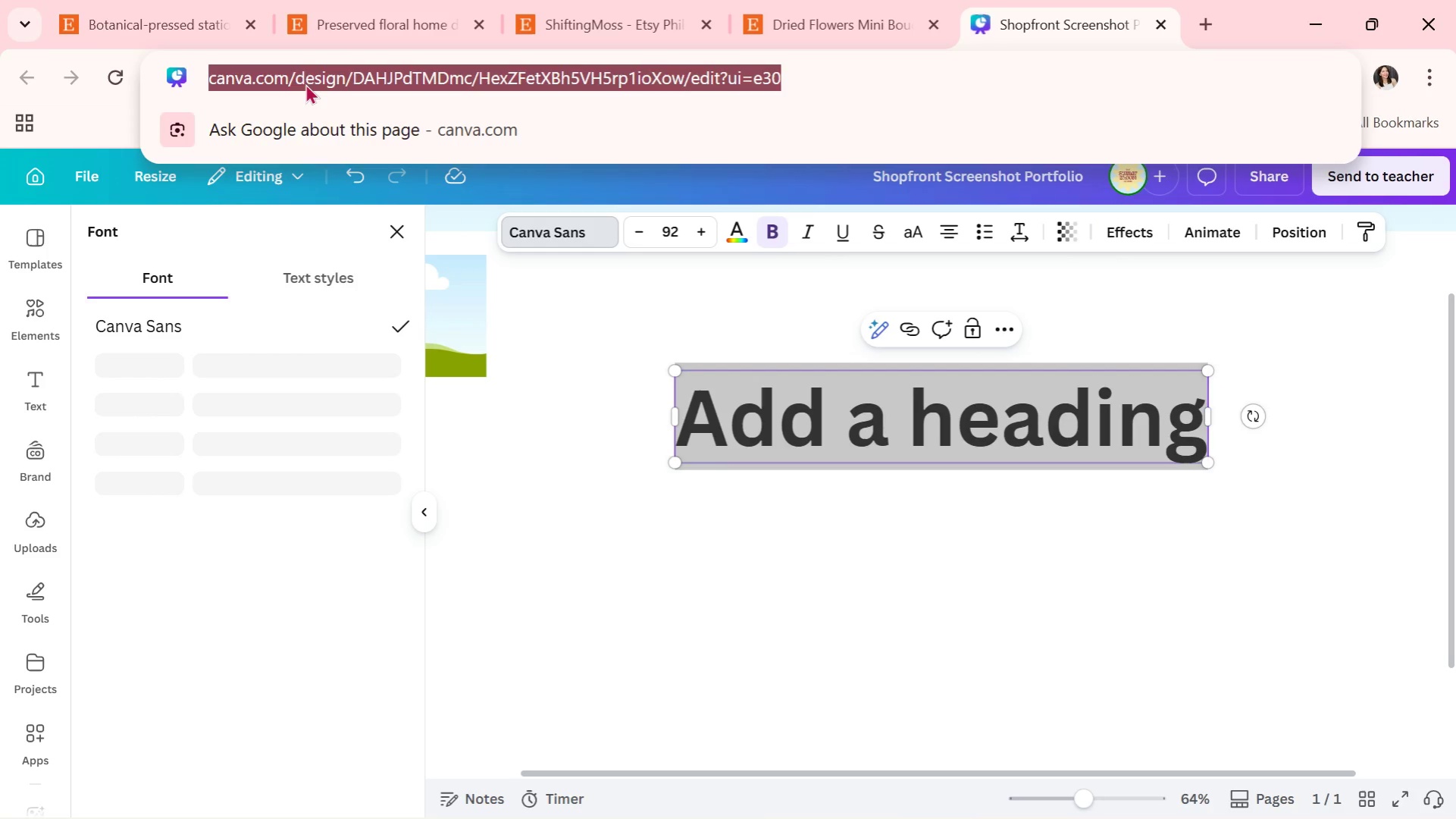 
key(Enter)
 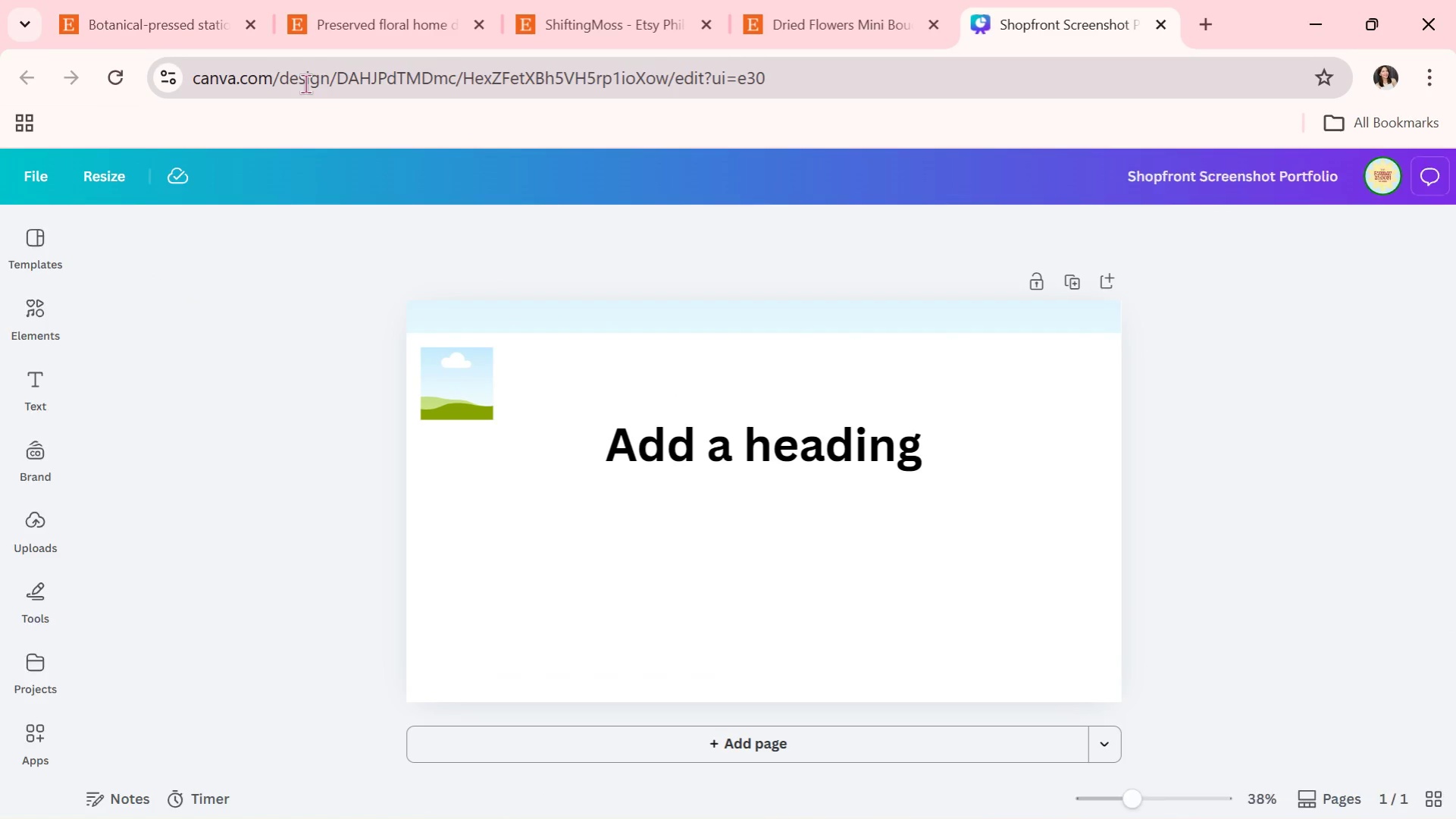 
wait(5.8)
 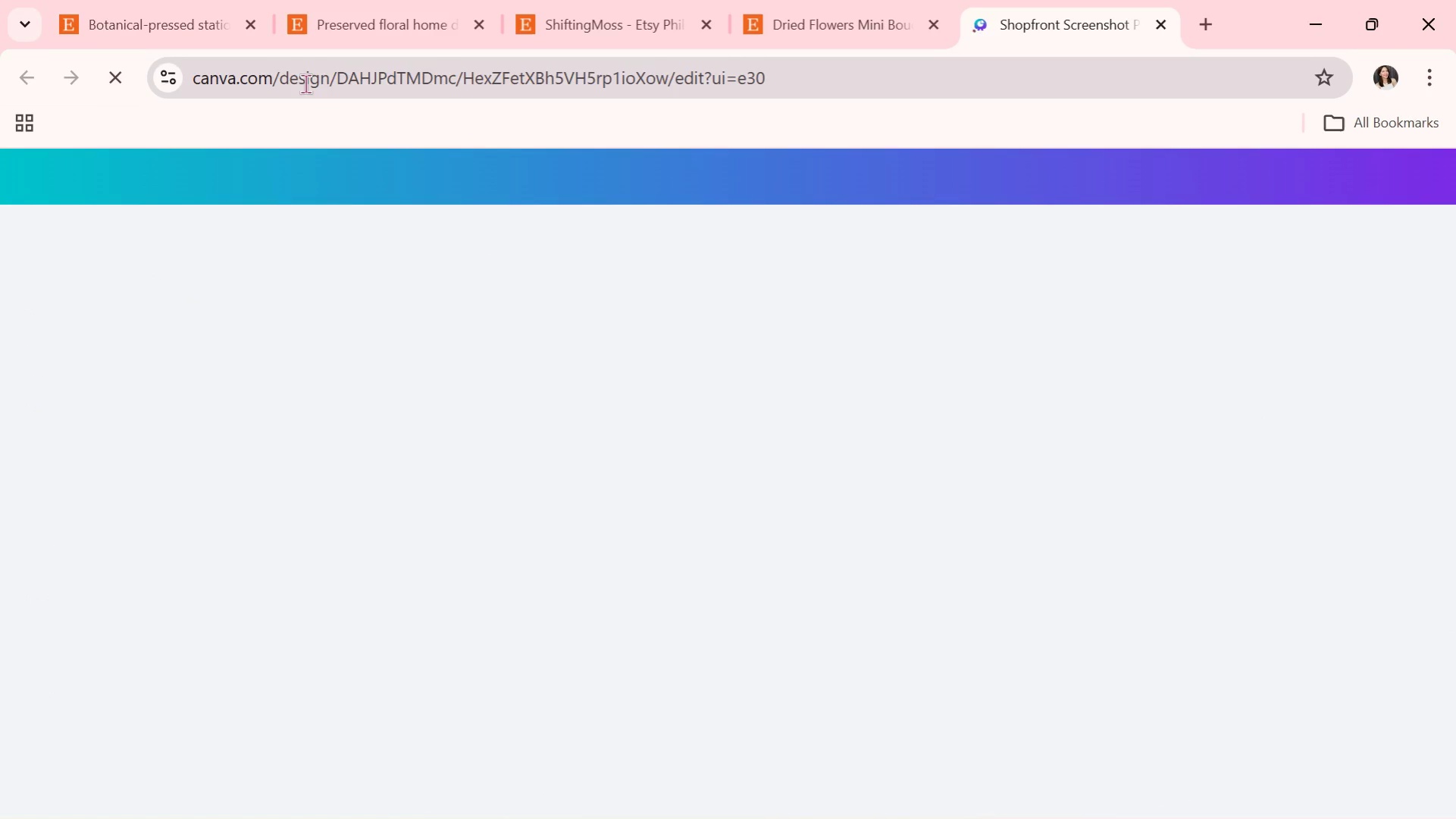 
left_click([691, 440])
 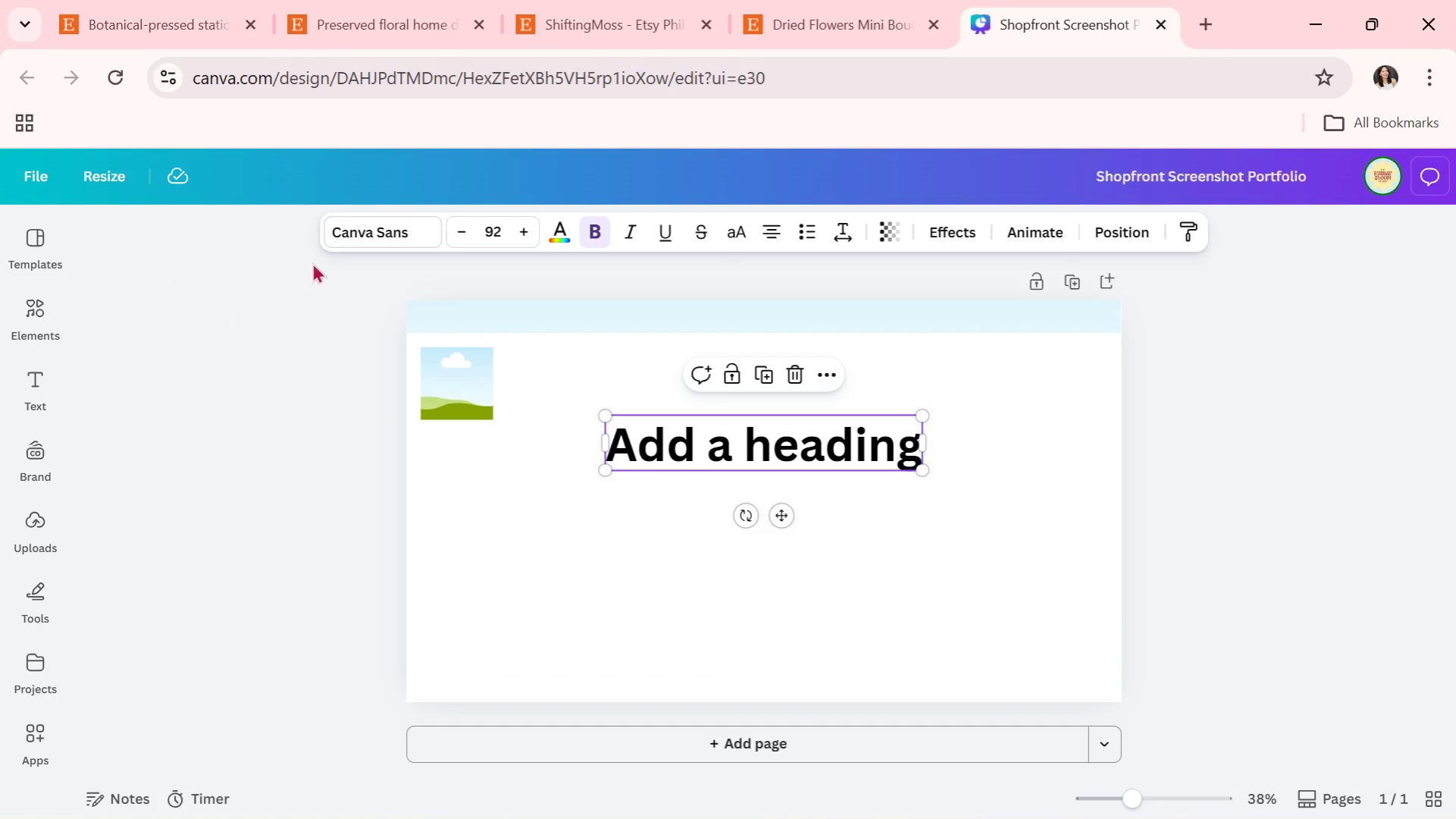 
left_click([384, 234])
 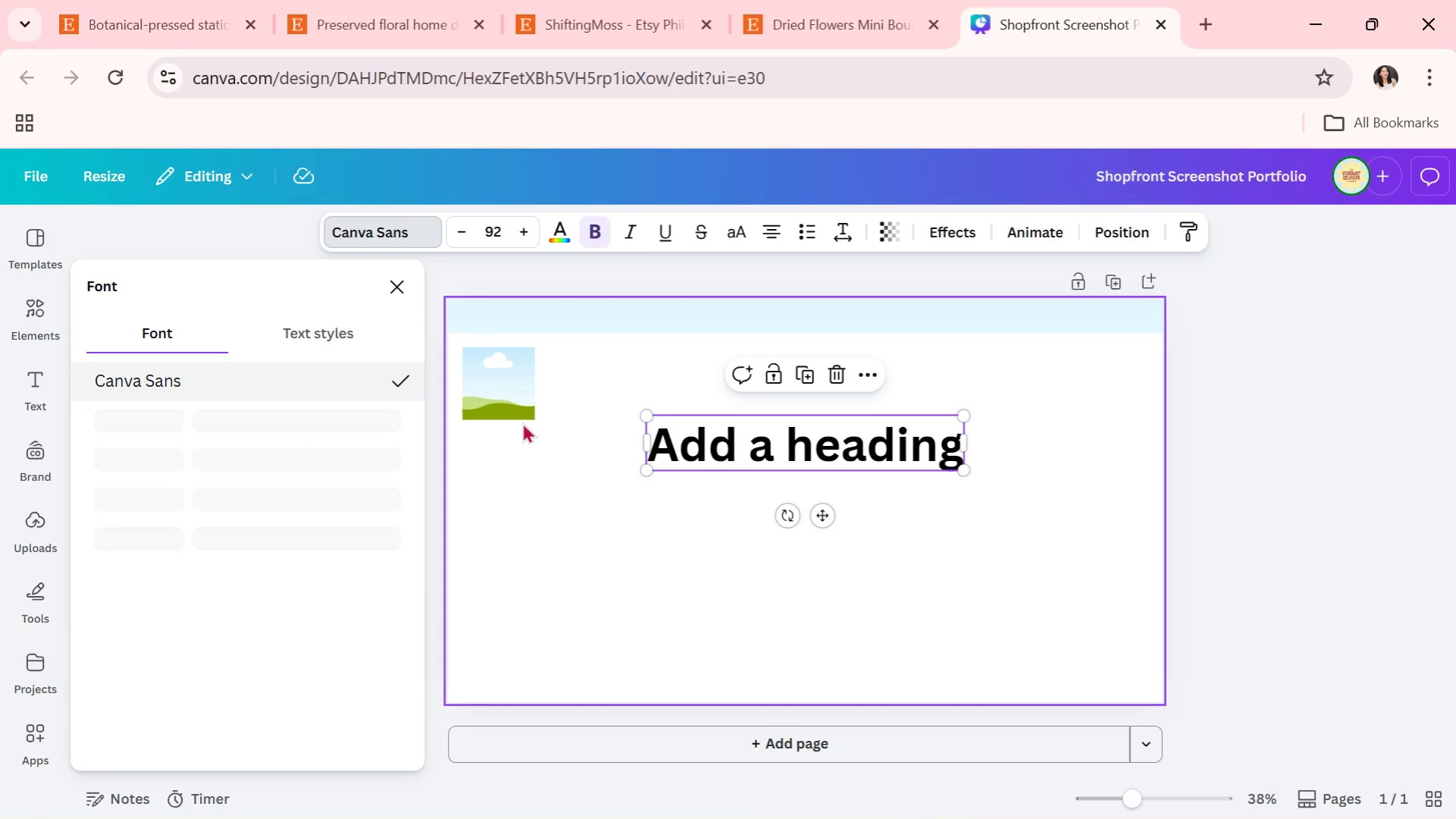 
wait(23.69)
 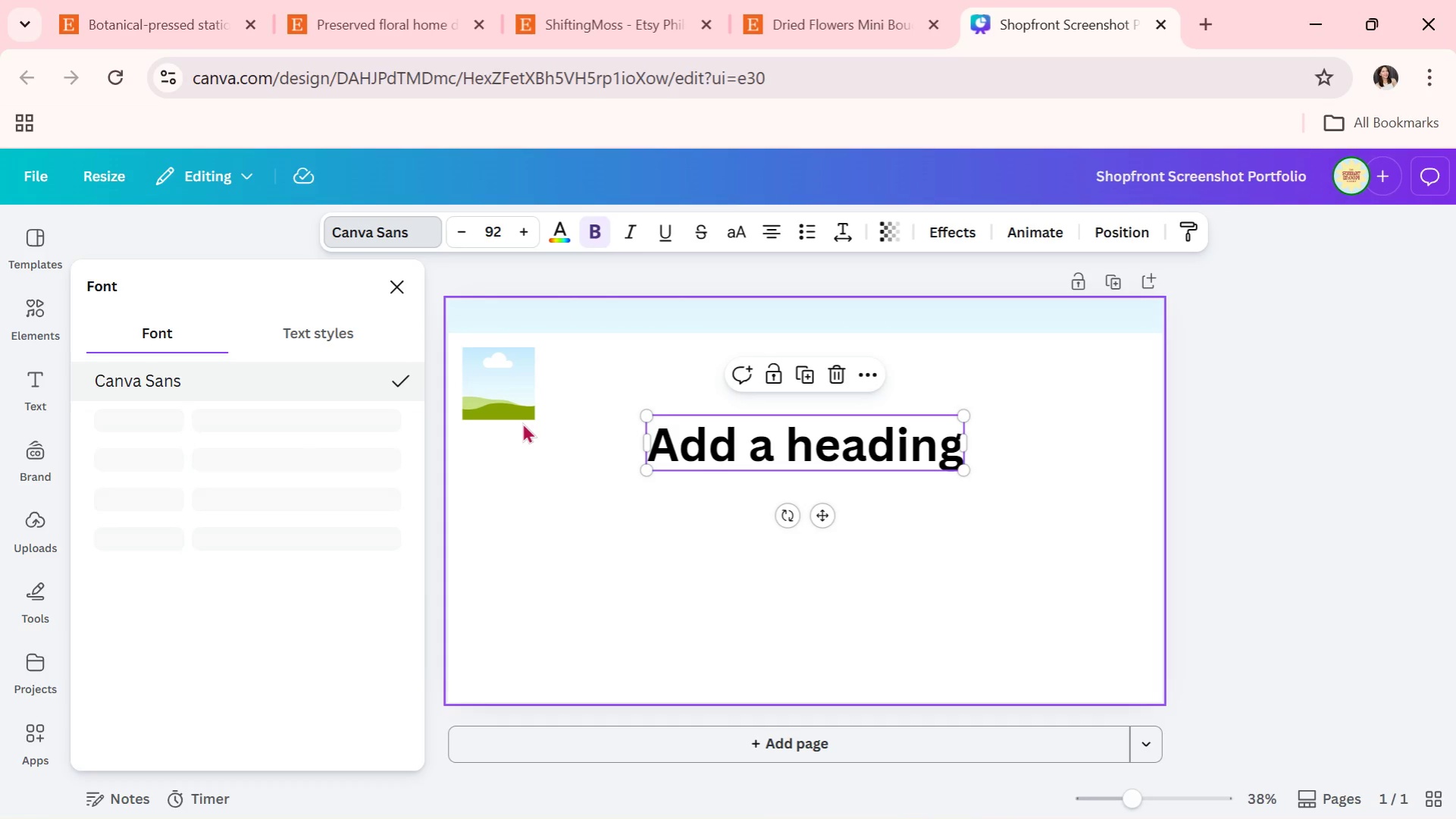 
left_click([394, 77])
 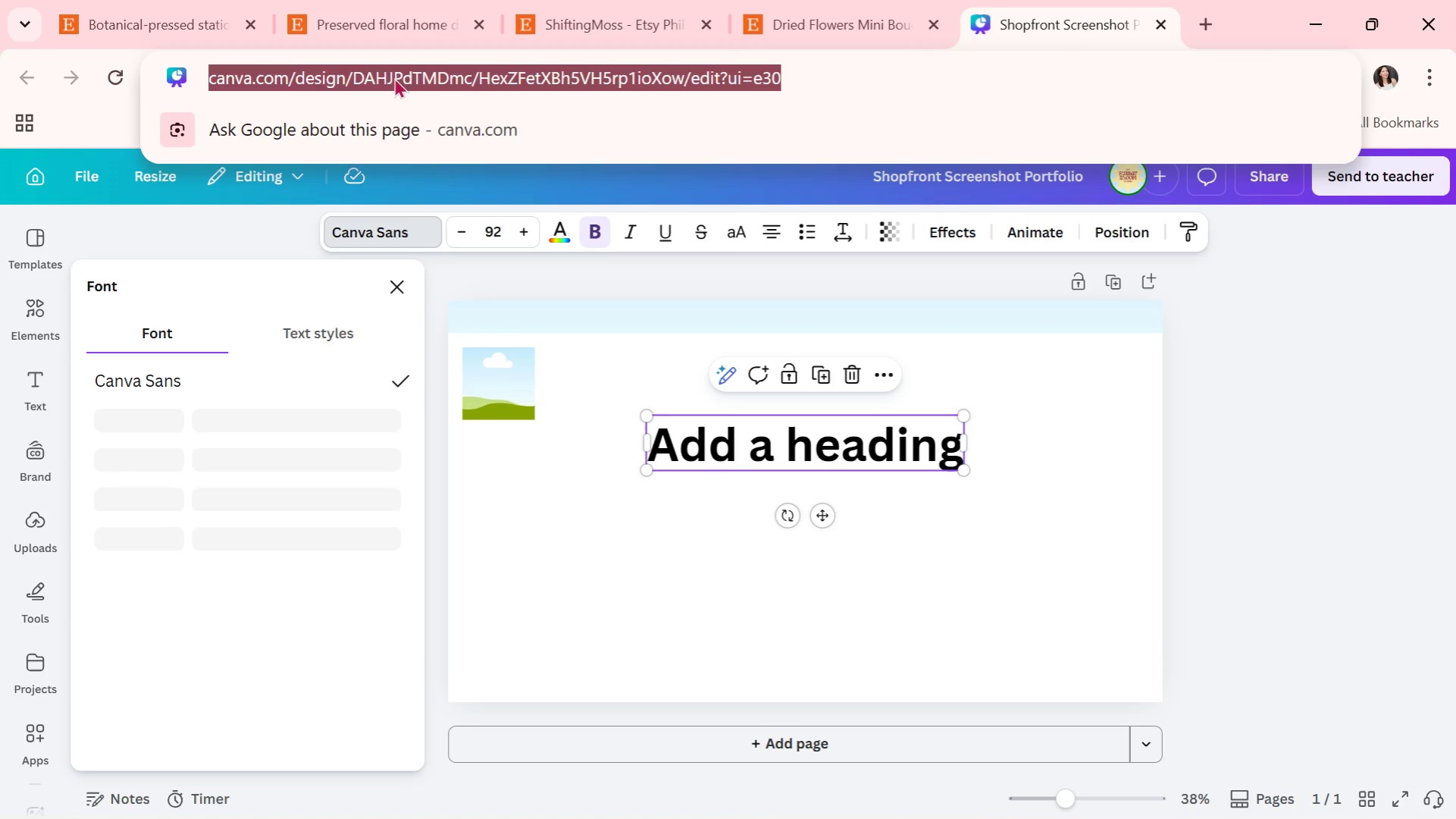 
key(Enter)
 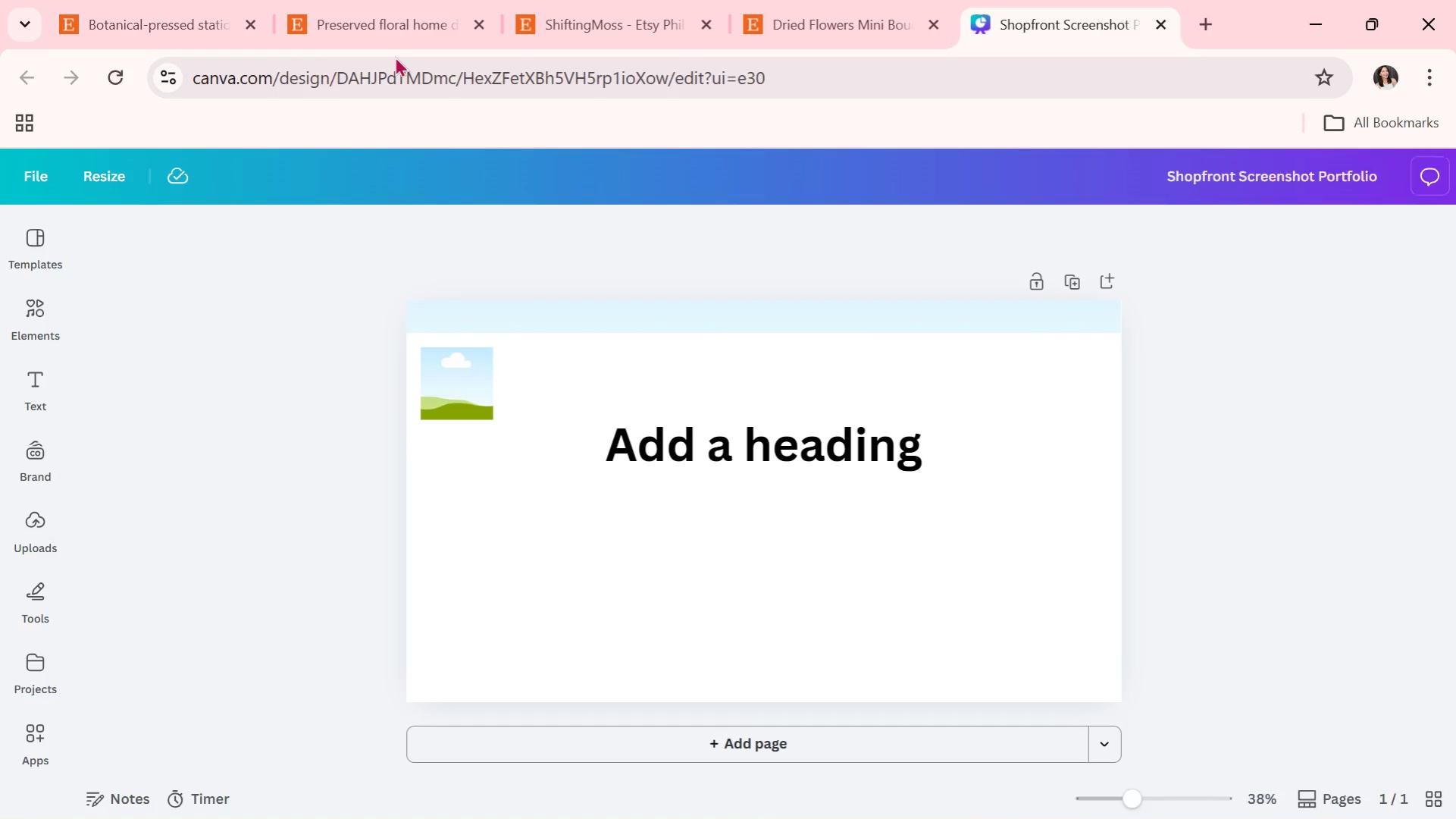 
wait(9.11)
 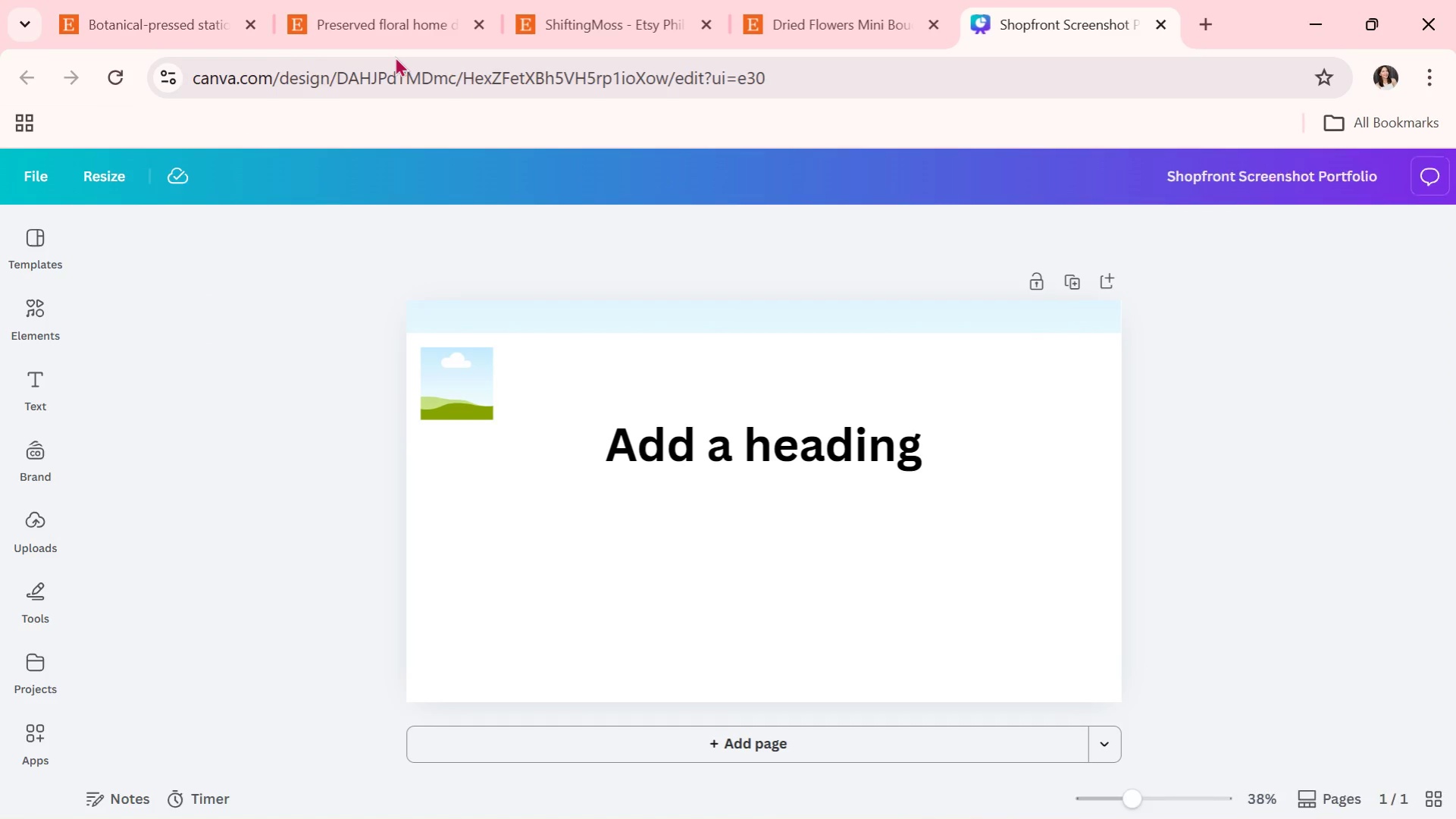 
left_click([708, 452])
 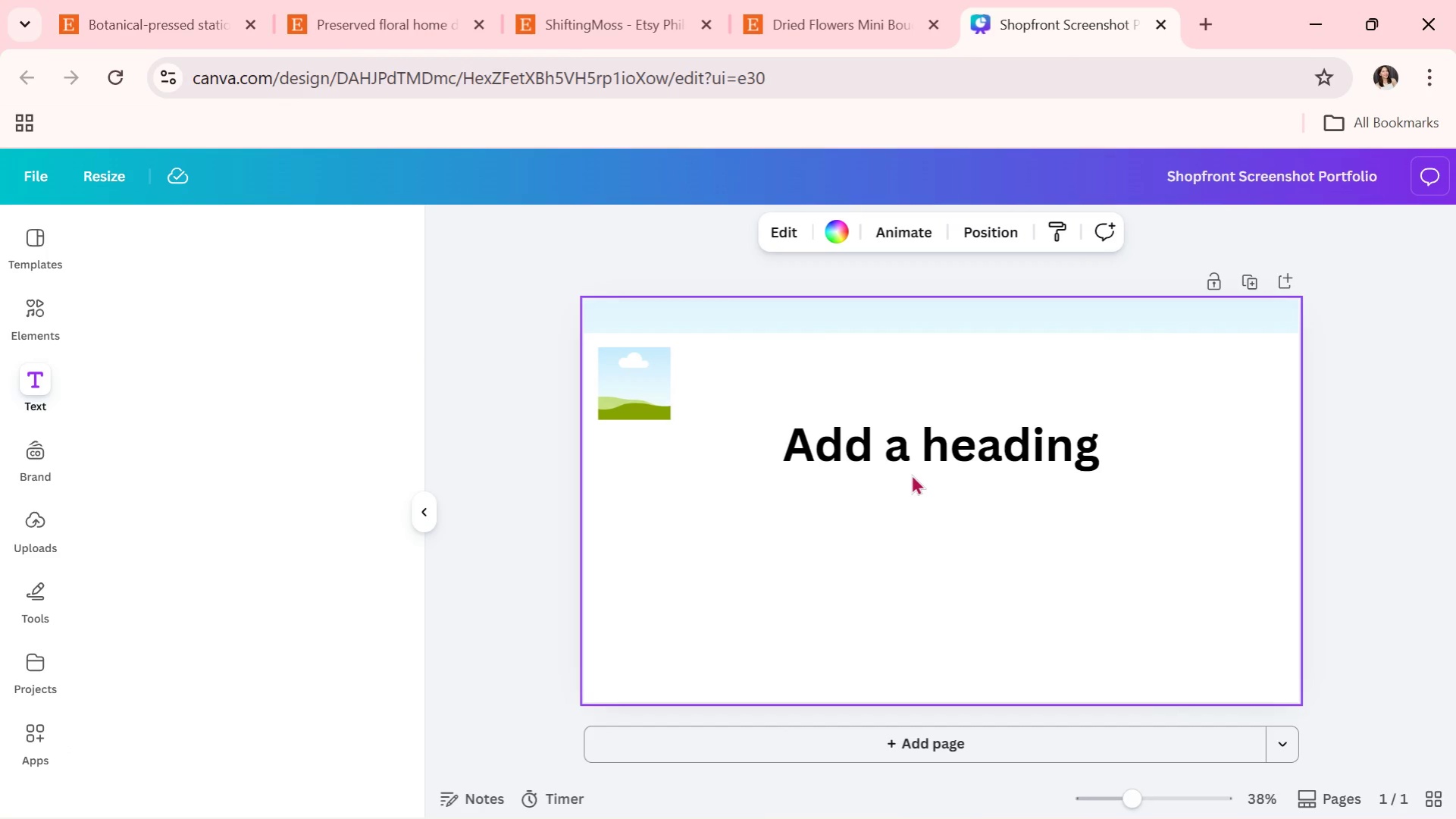 
triple_click([911, 470])
 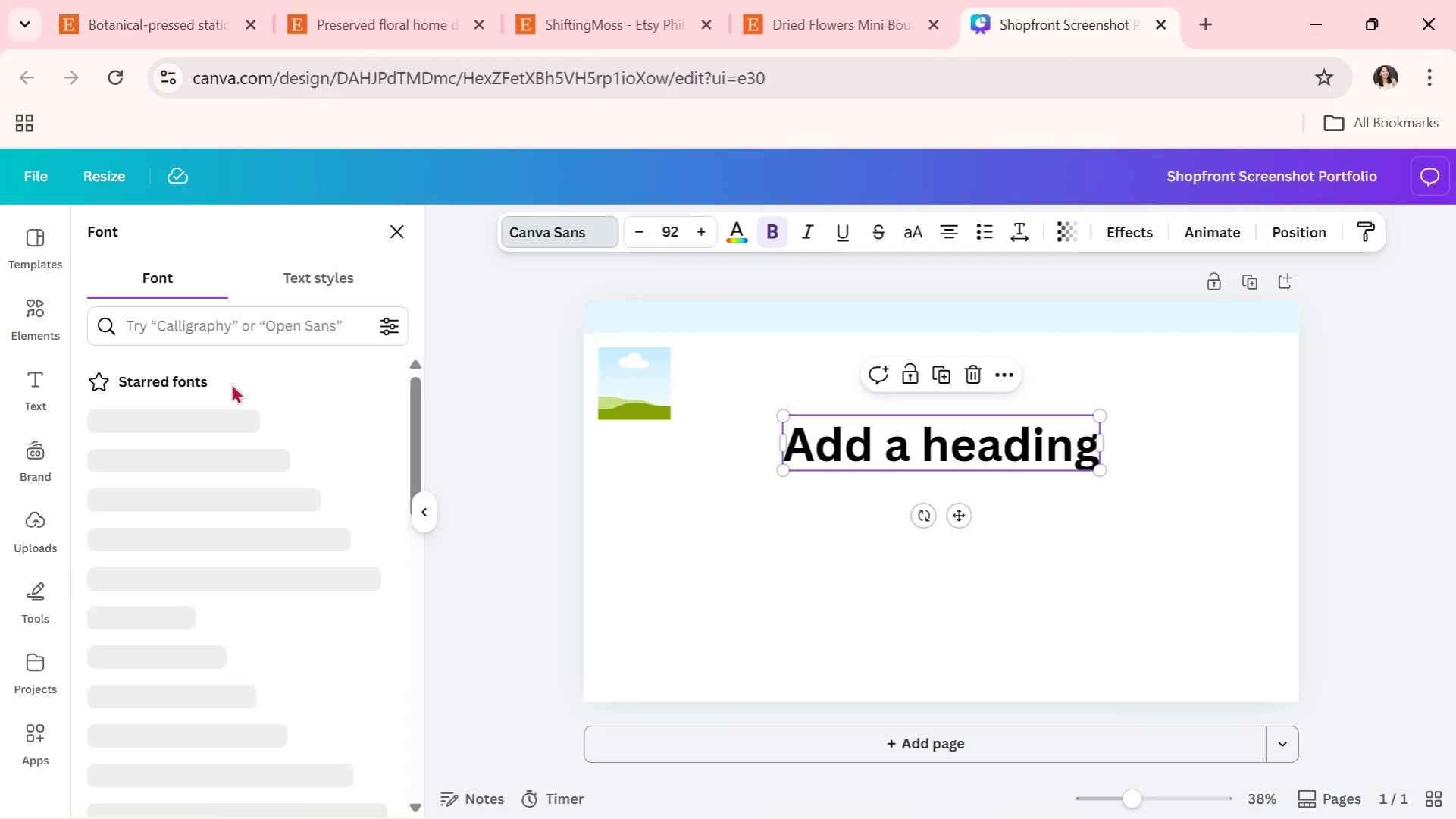 
left_click([821, 0])
 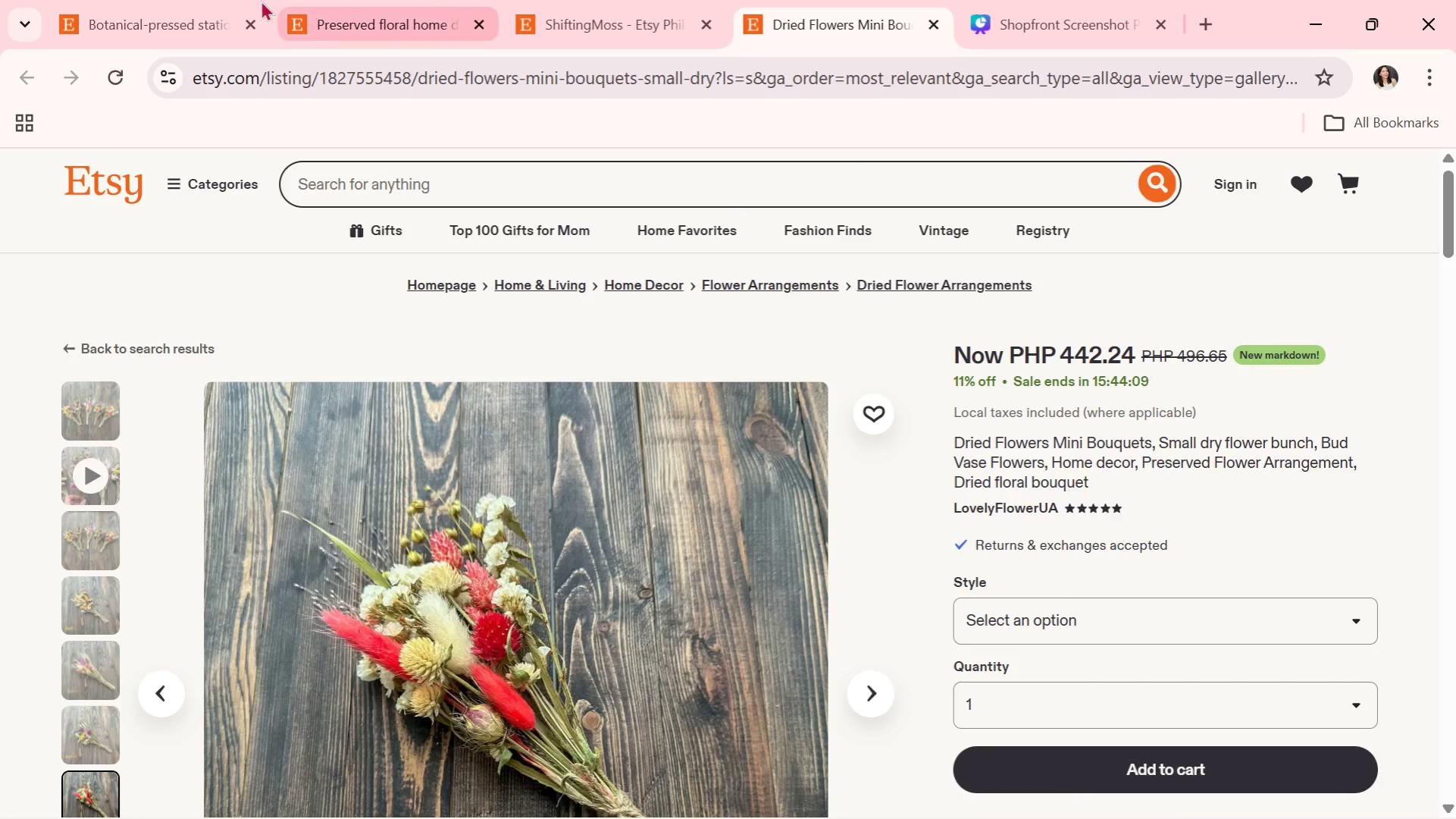 
double_click([149, 4])
 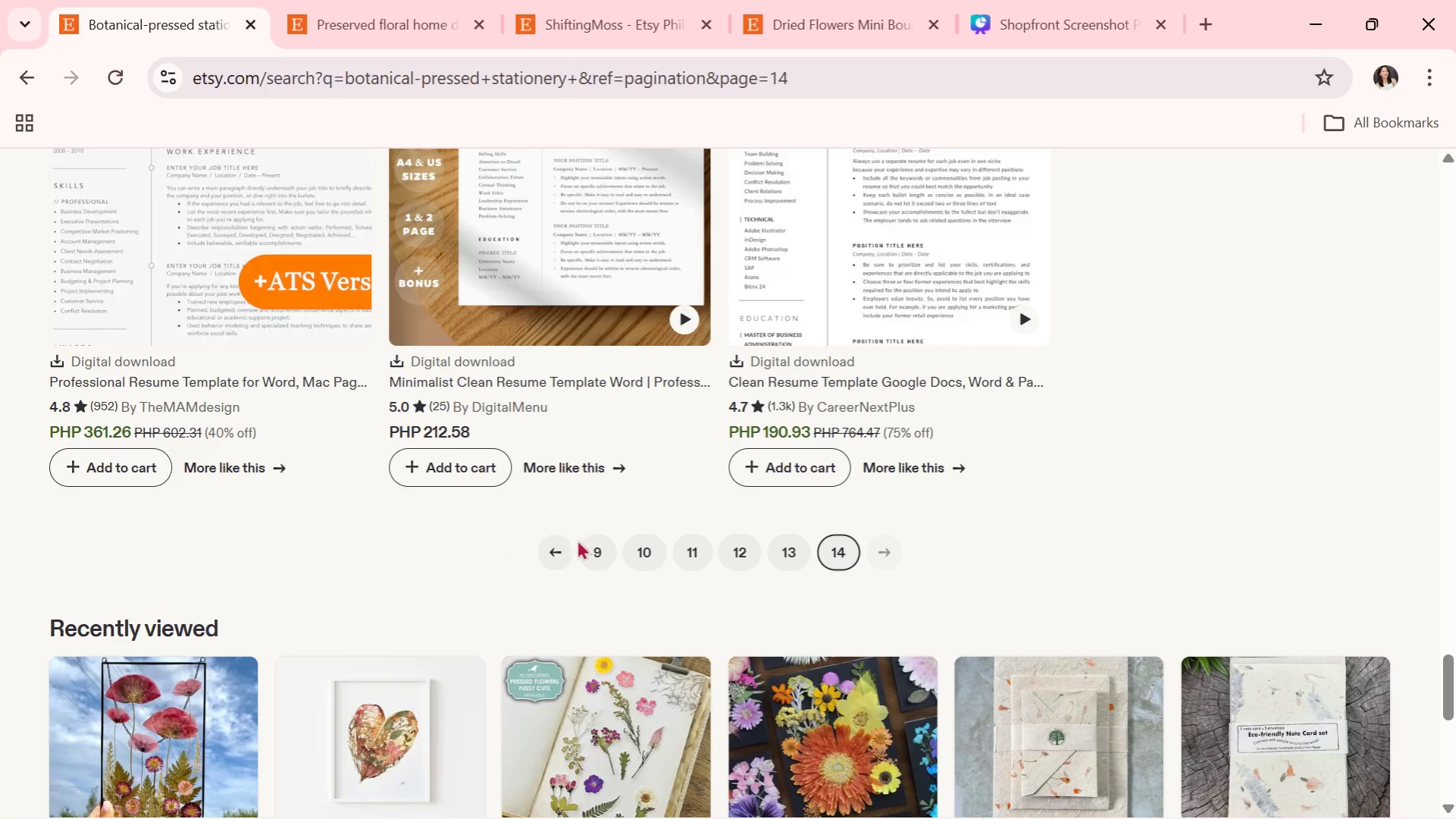 
double_click([599, 548])
 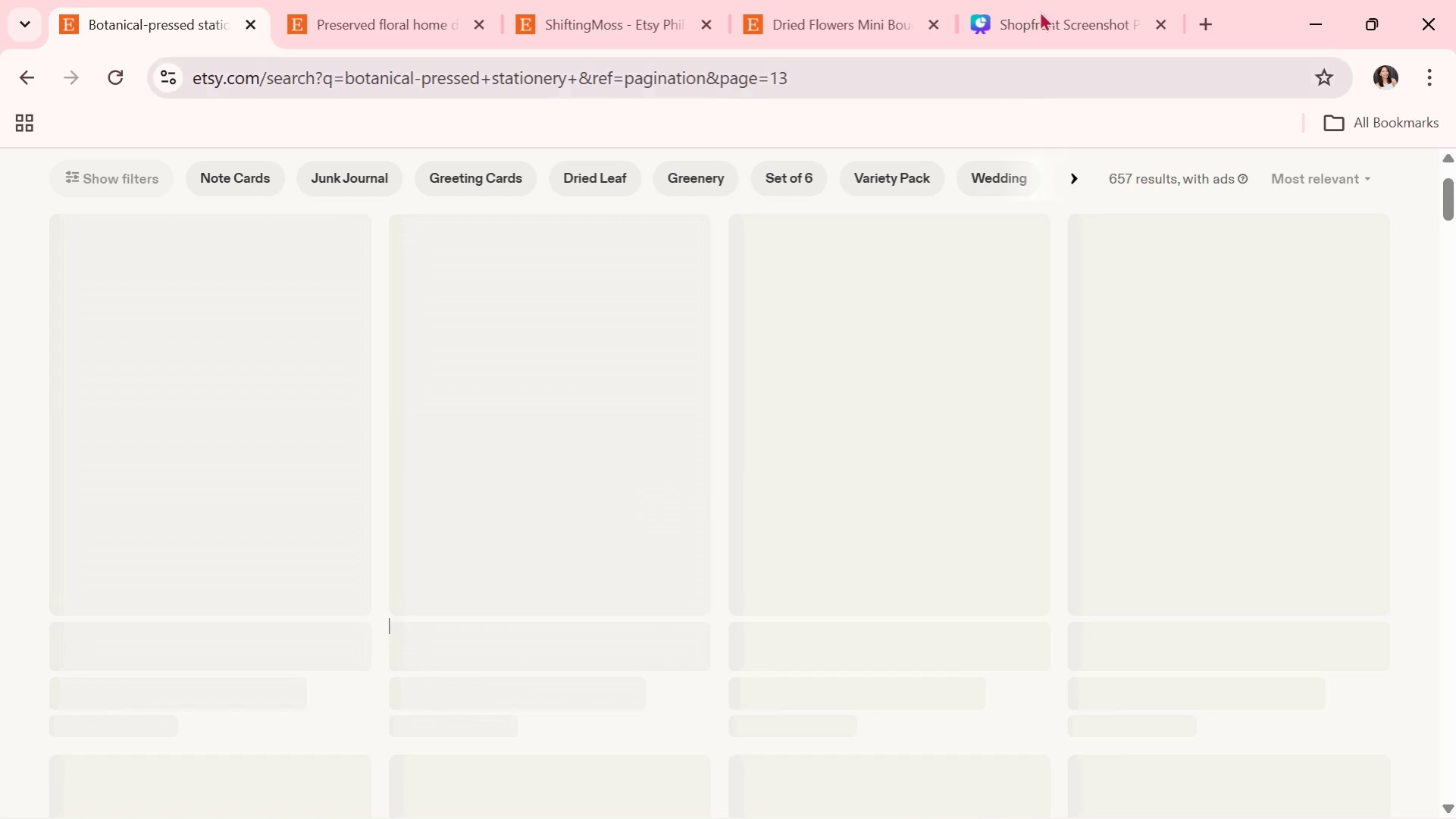 
triple_click([1044, 0])
 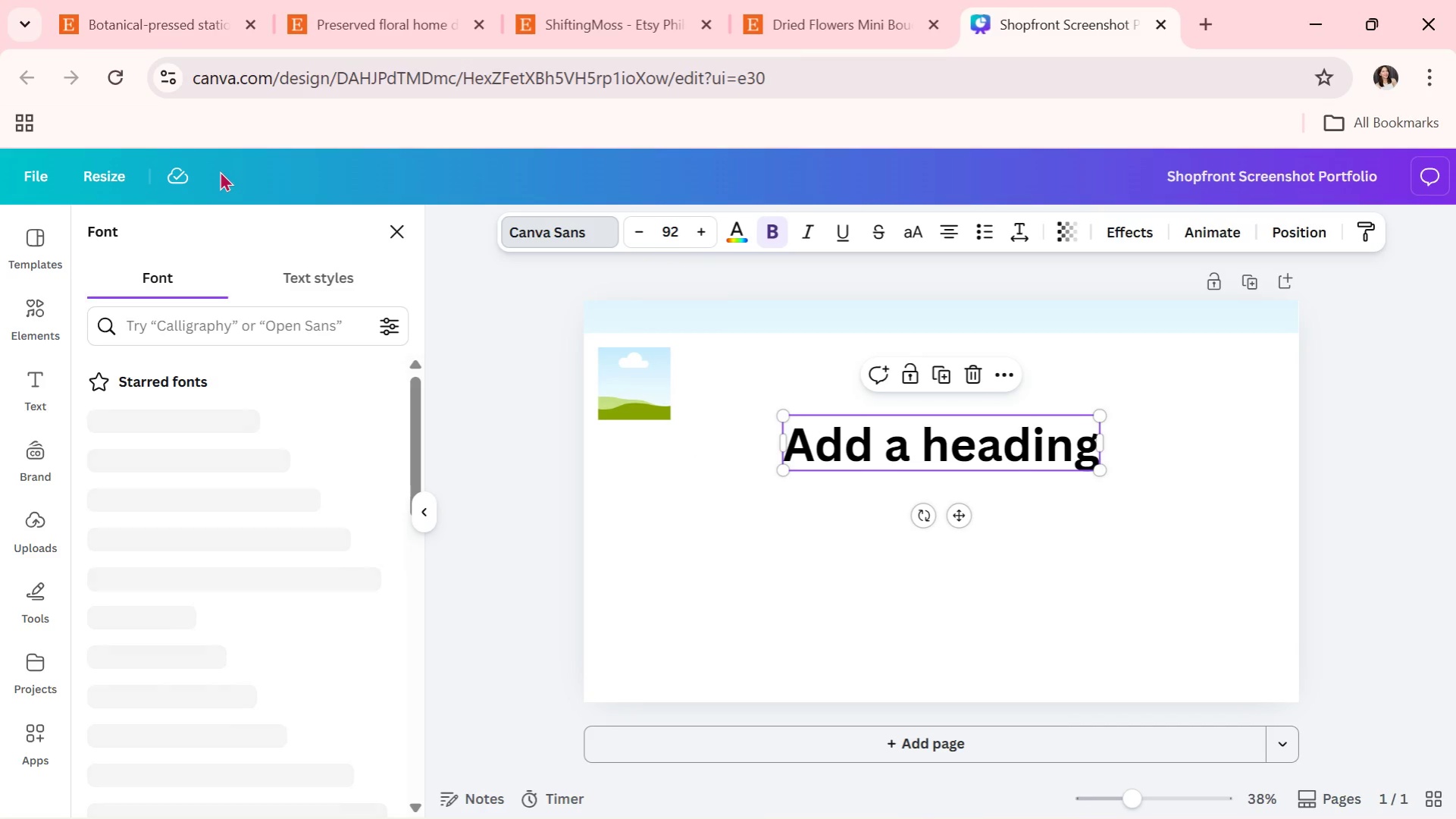 
left_click([246, 83])
 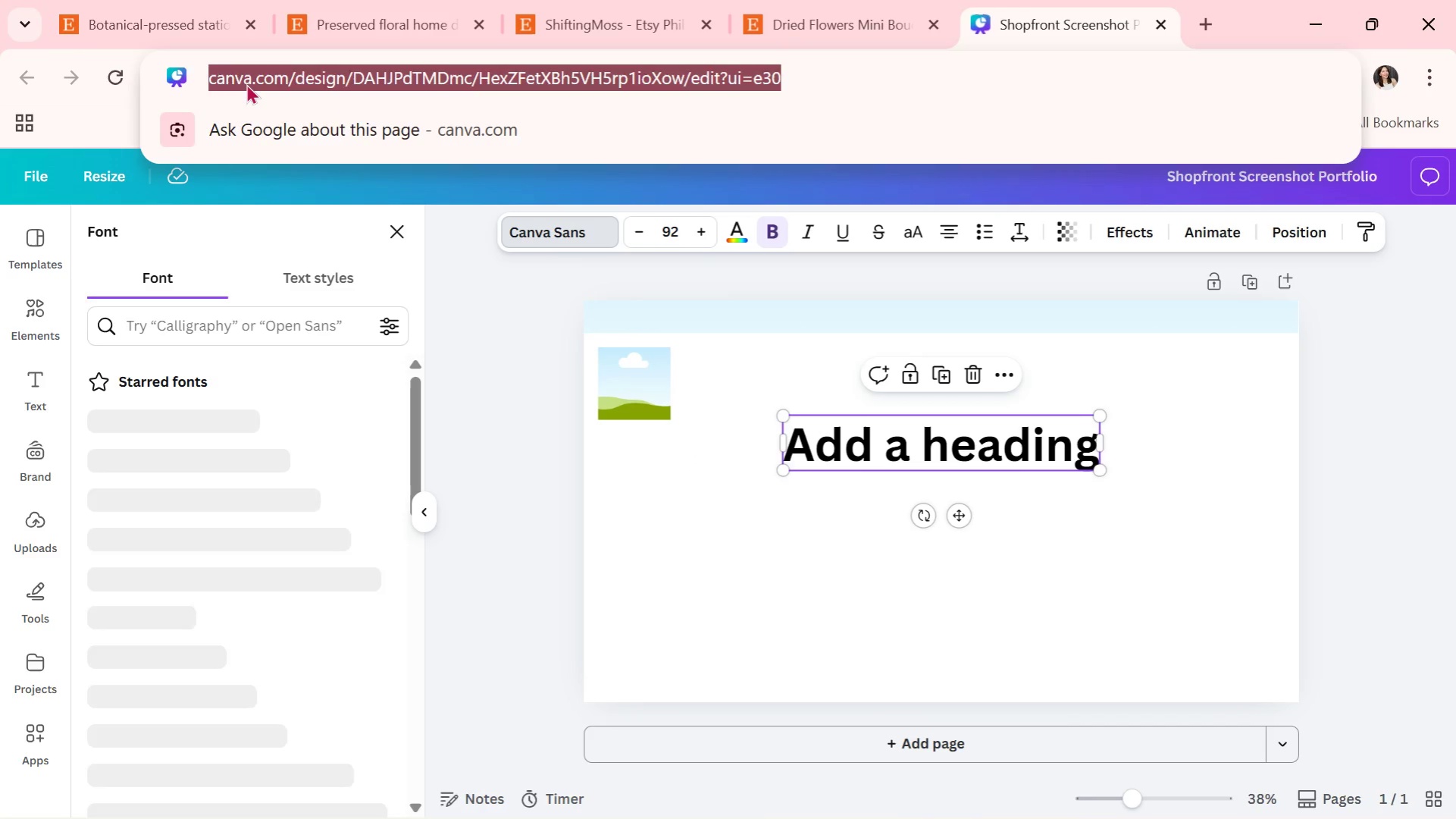 
key(Enter)
 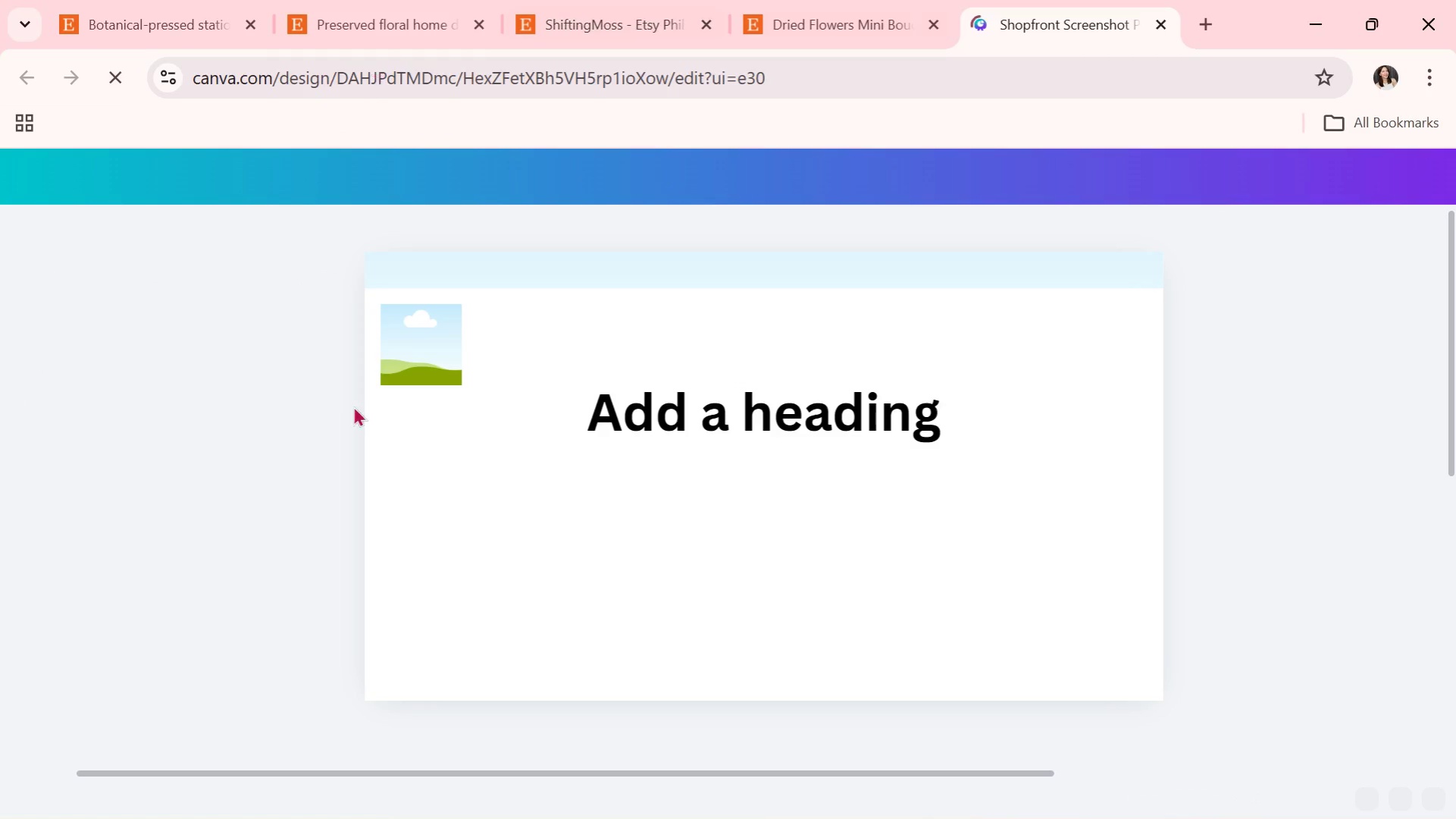 
left_click([725, 431])
 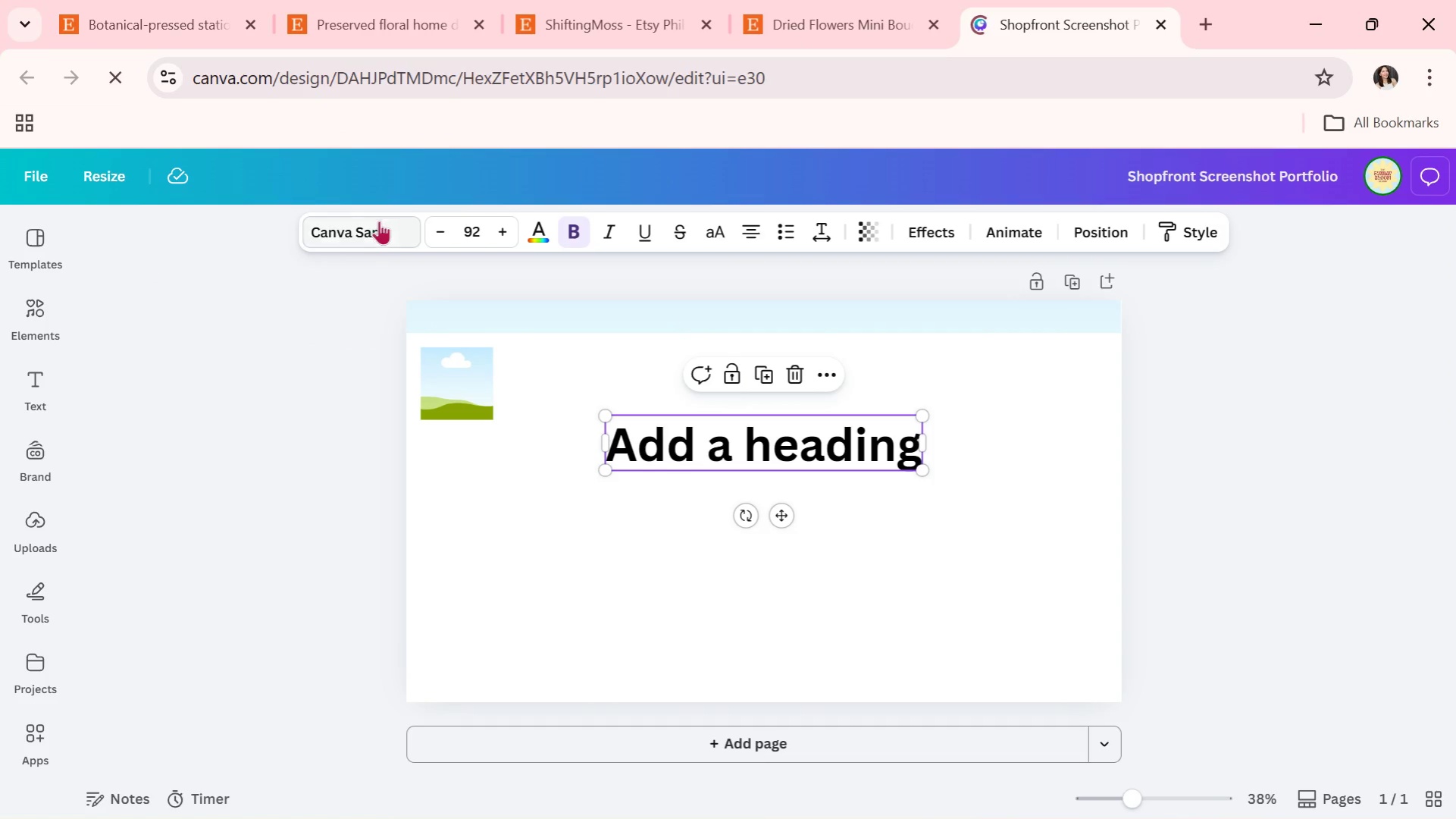 
mouse_move([432, 293])
 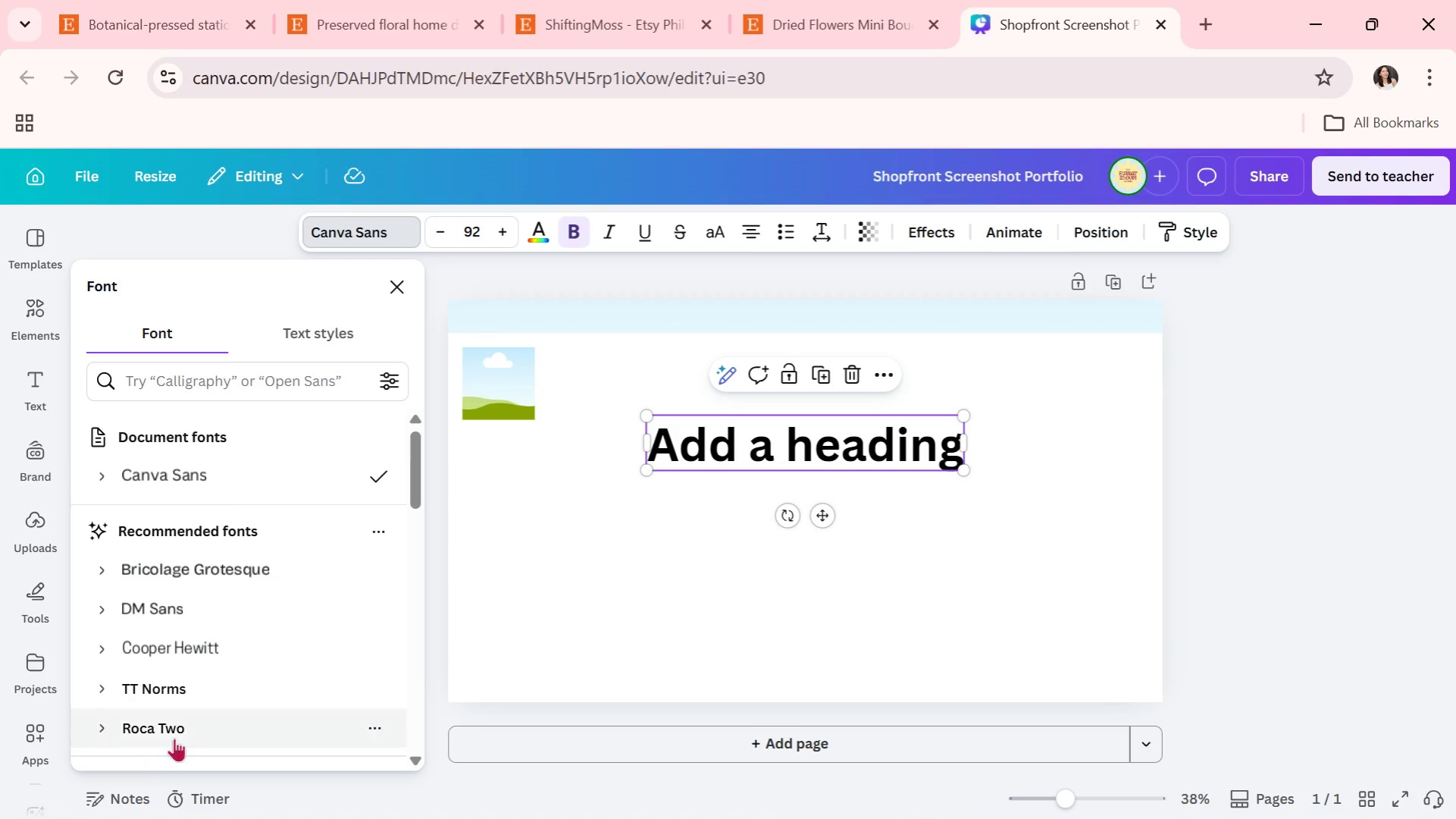 
left_click([246, 626])
 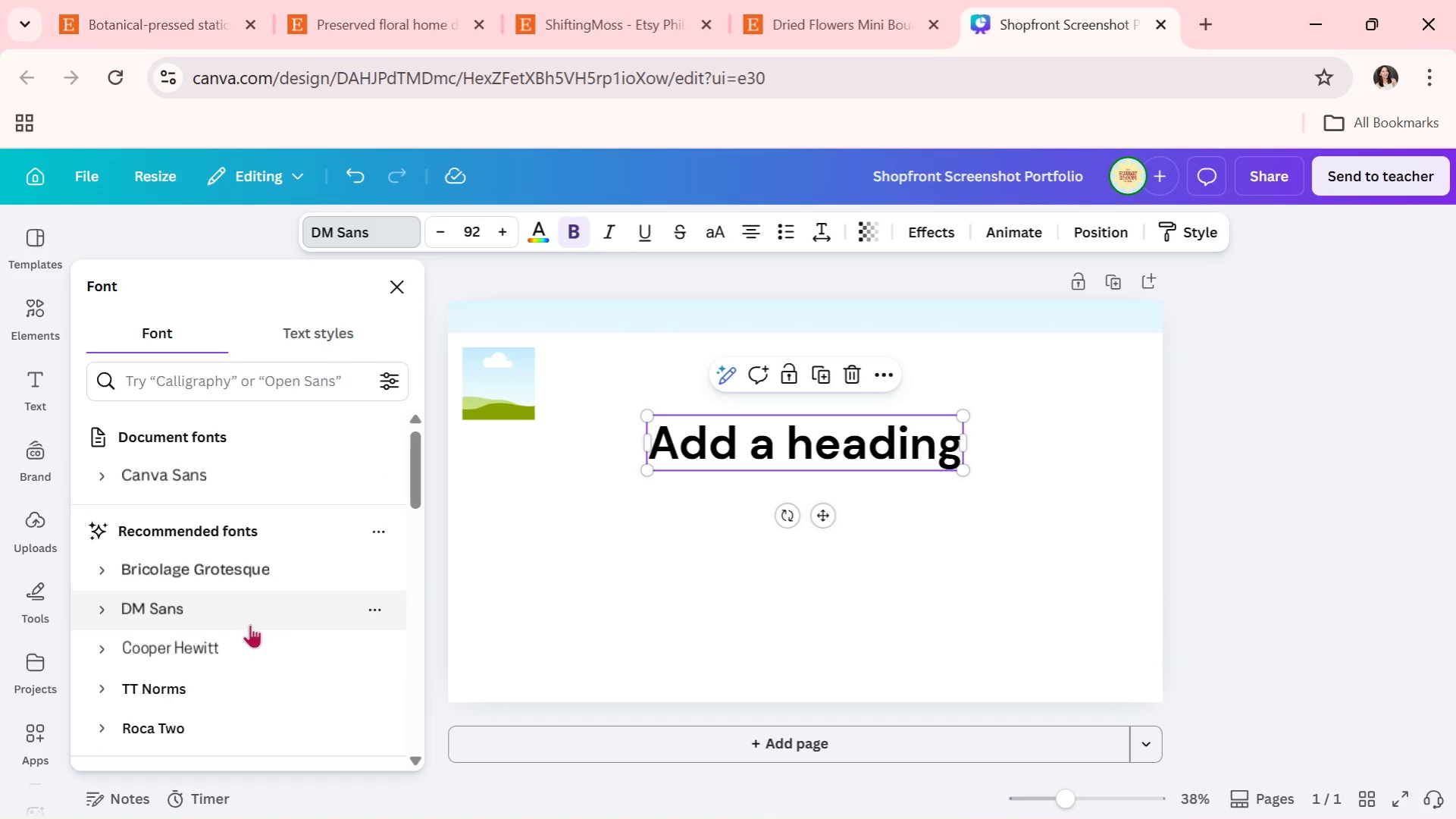 
scroll: coordinate [250, 623], scroll_direction: down, amount: 1.0
 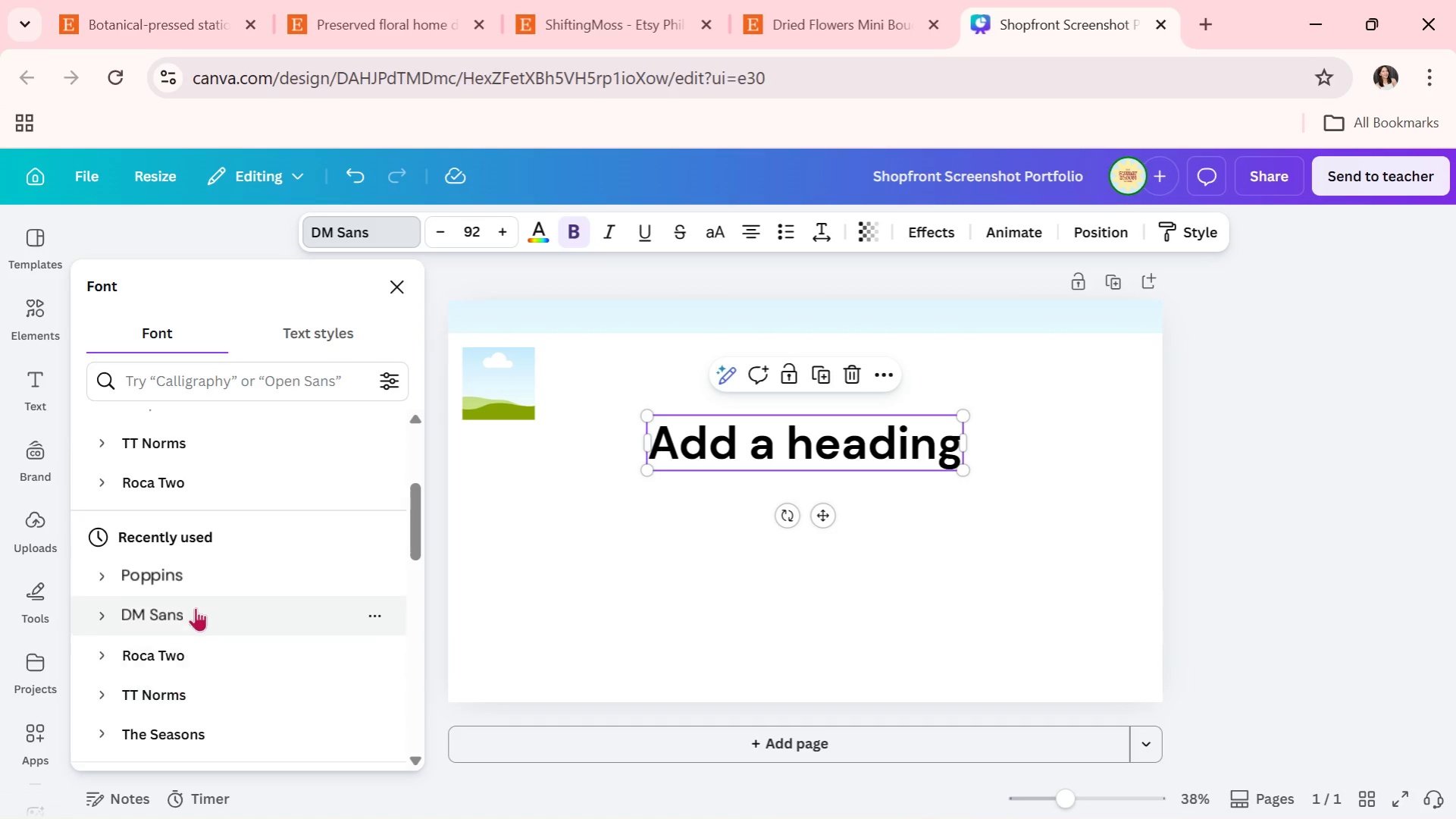 
left_click([232, 581])
 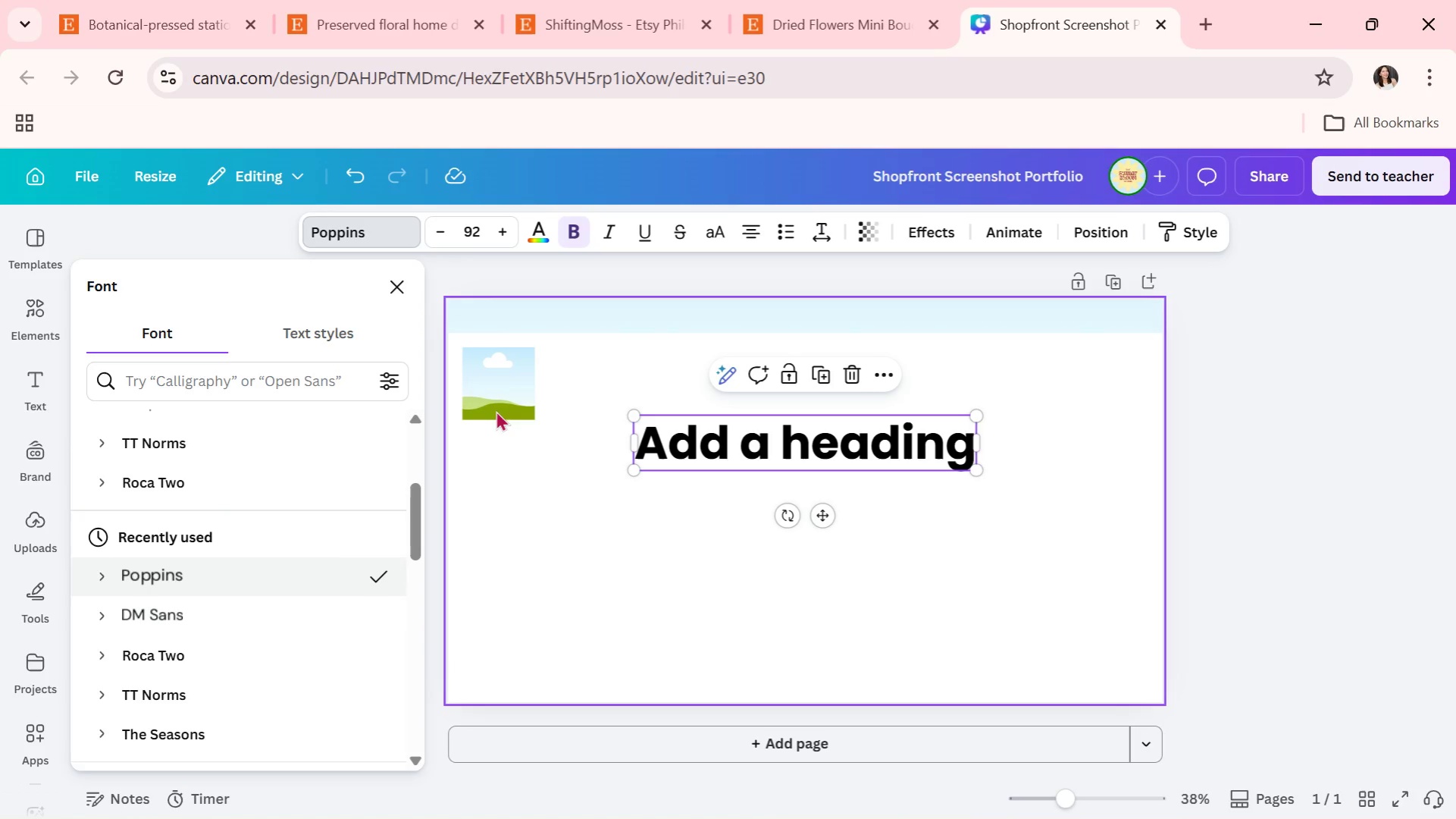 
key(Alt+Tab)